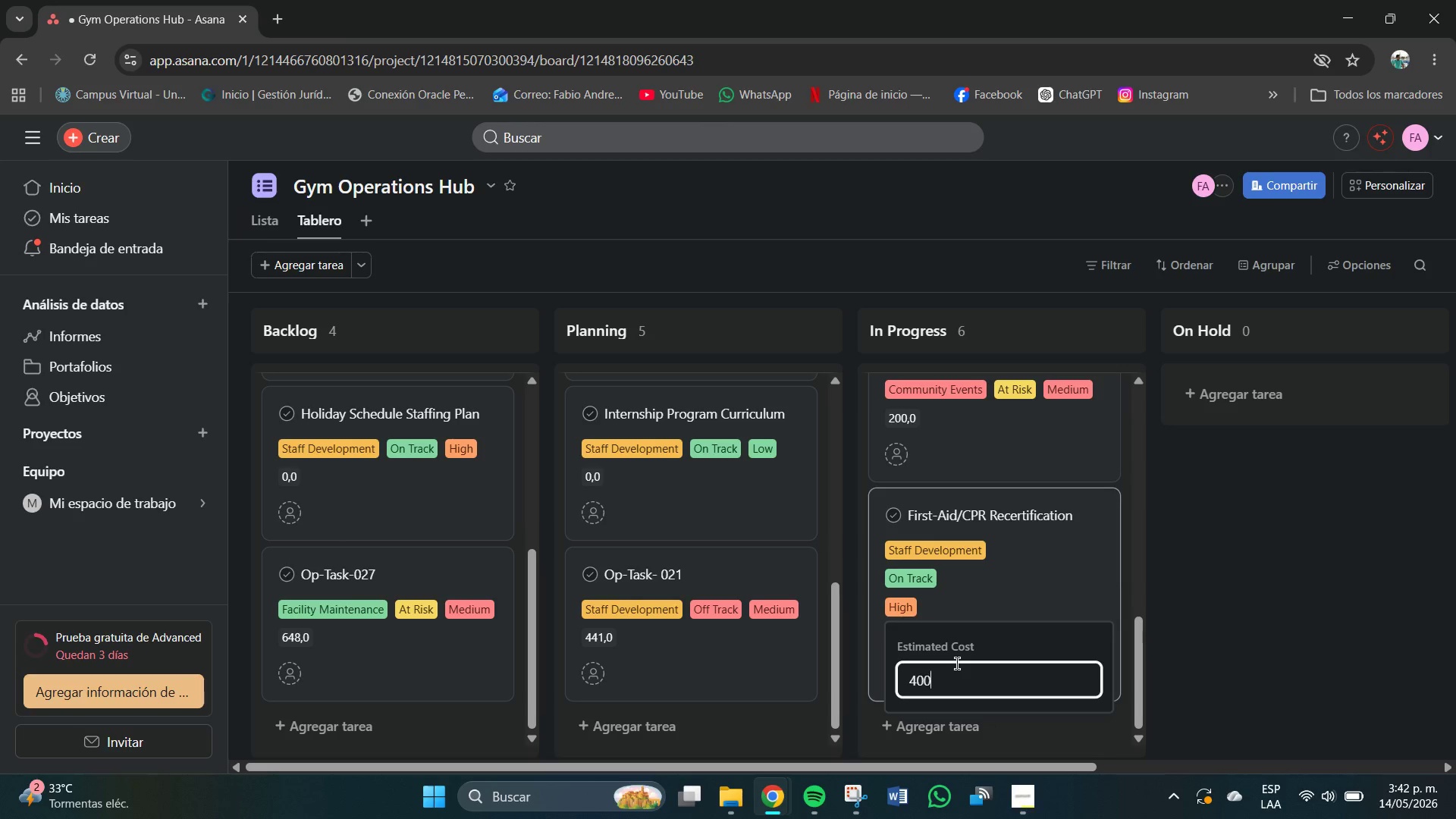 
key(Numpad0)
 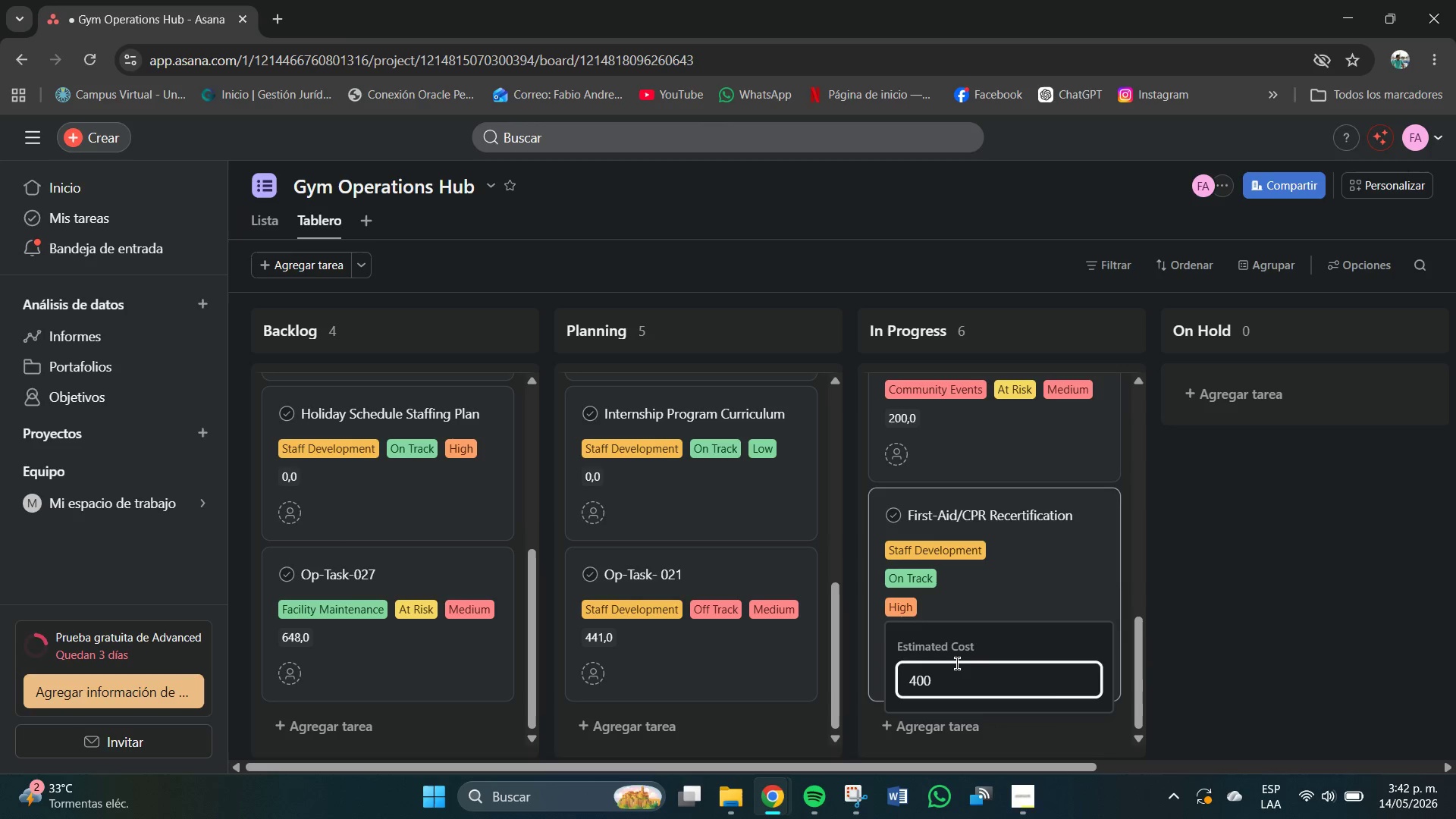 
key(NumpadEnter)
 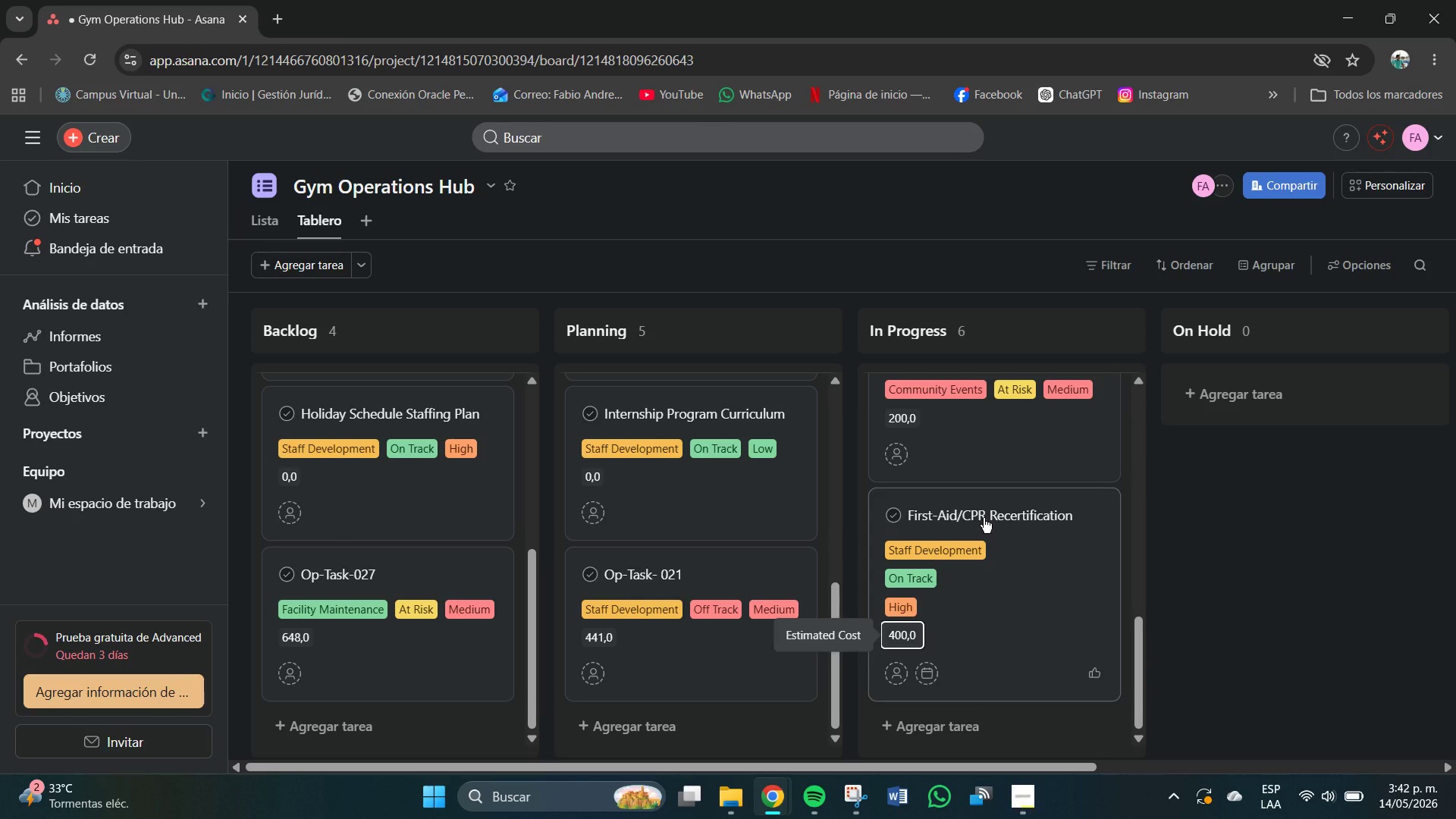 
scroll: coordinate [990, 543], scroll_direction: down, amount: 3.0
 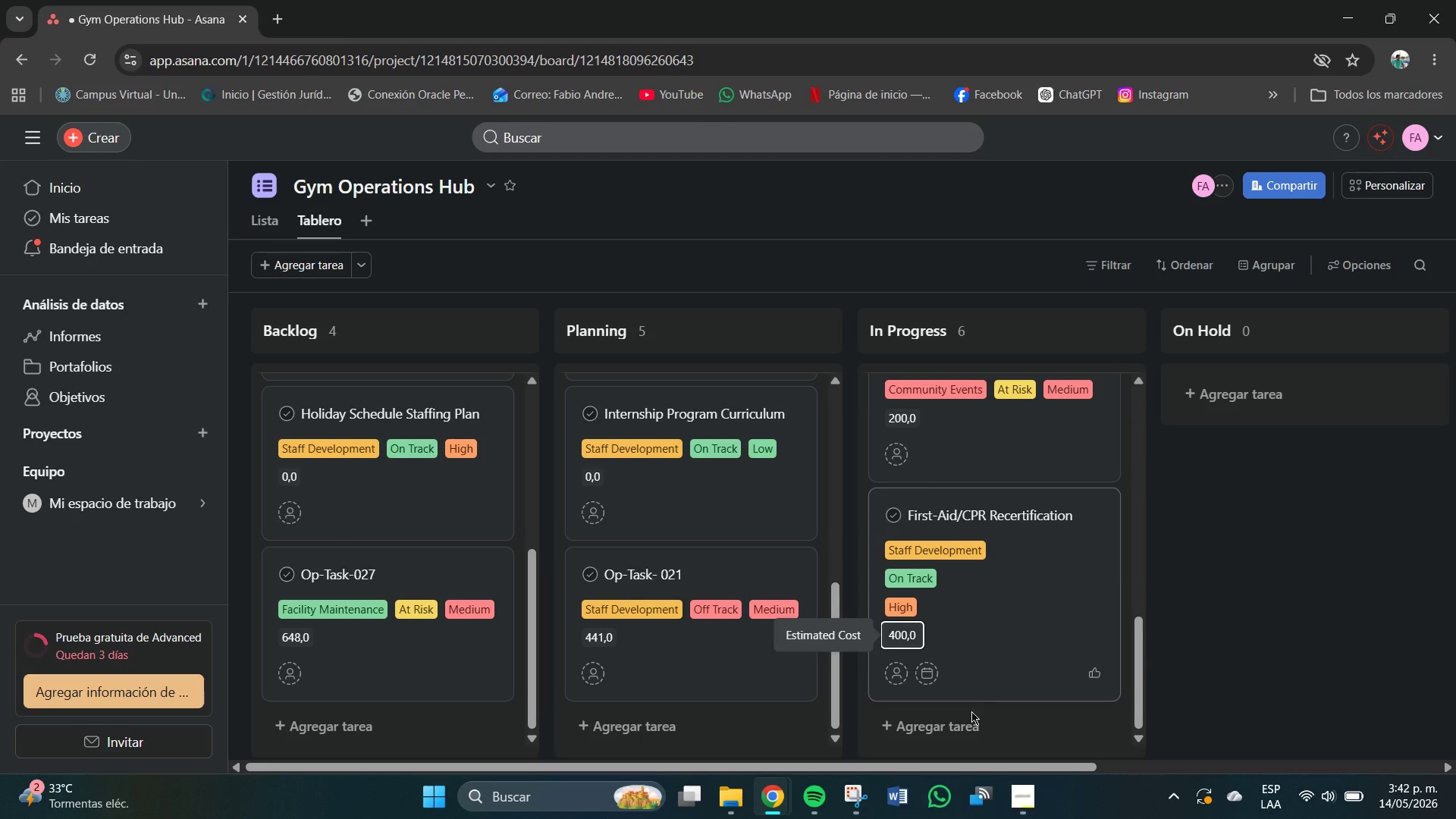 
left_click([971, 714])
 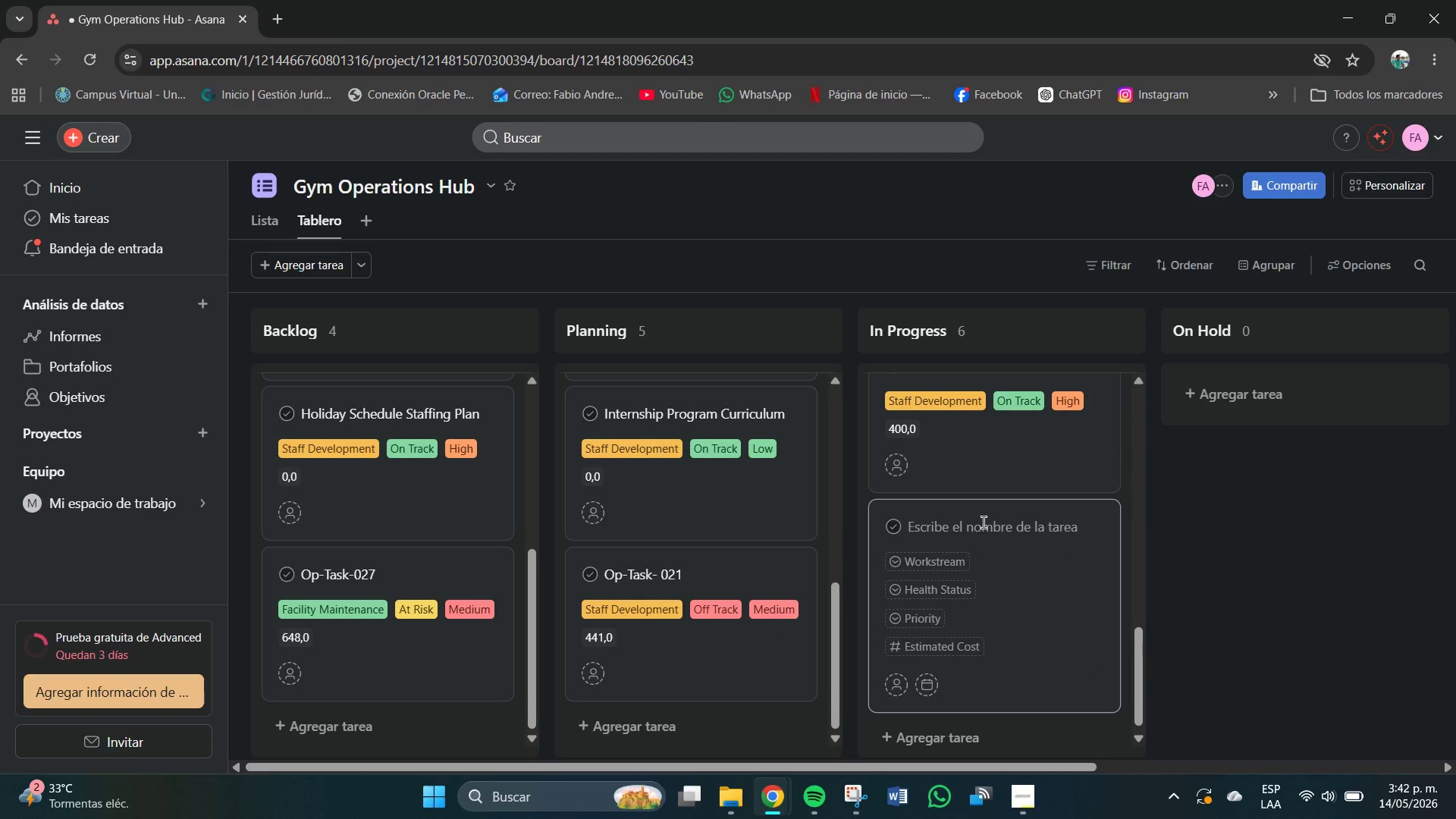 
left_click([984, 522])
 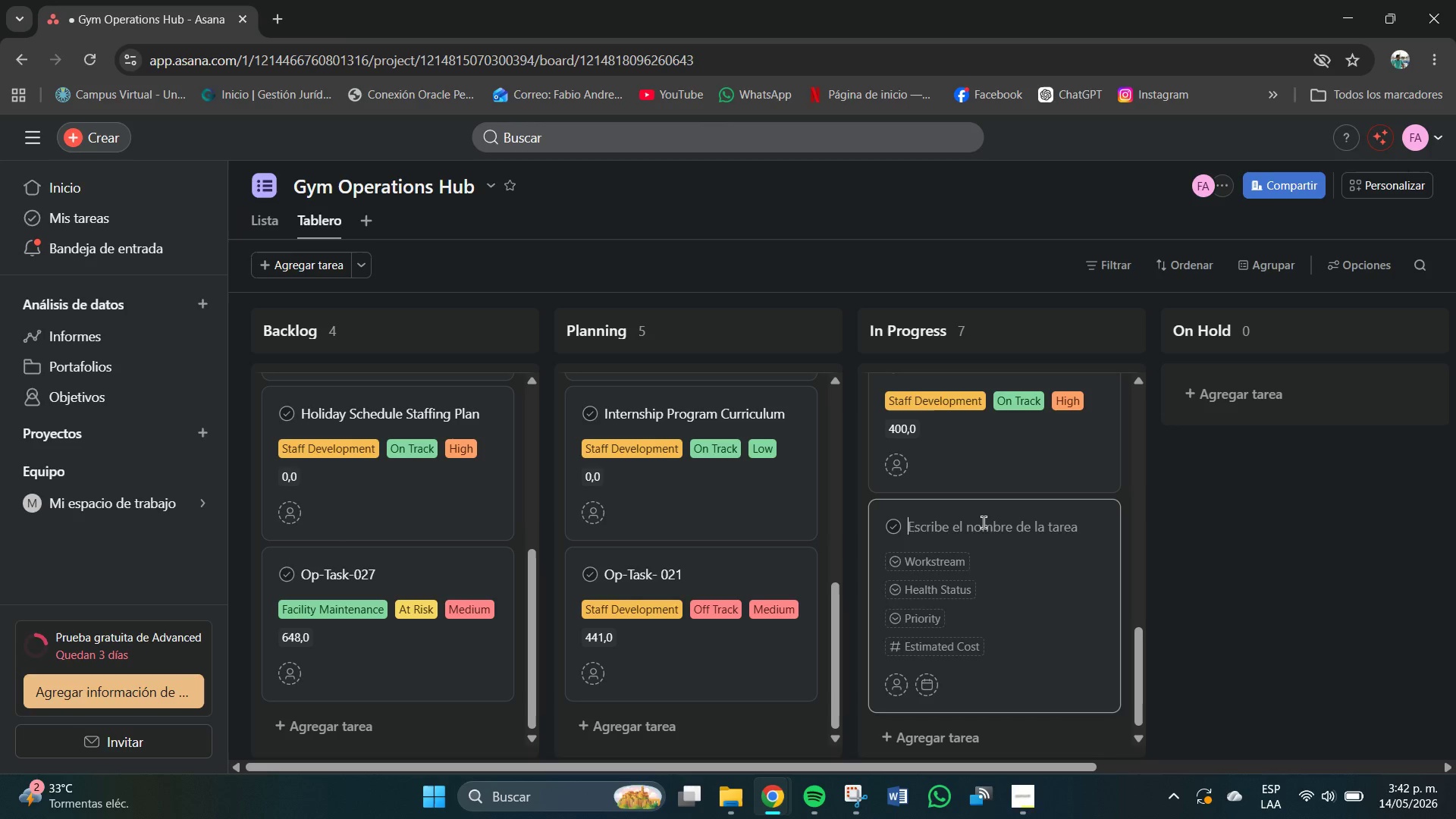 
type(In-Hpu)
key(Backspace)
key(Backspace)
type(p)
key(Backspace)
type(ouse Competition T-Shirts)
 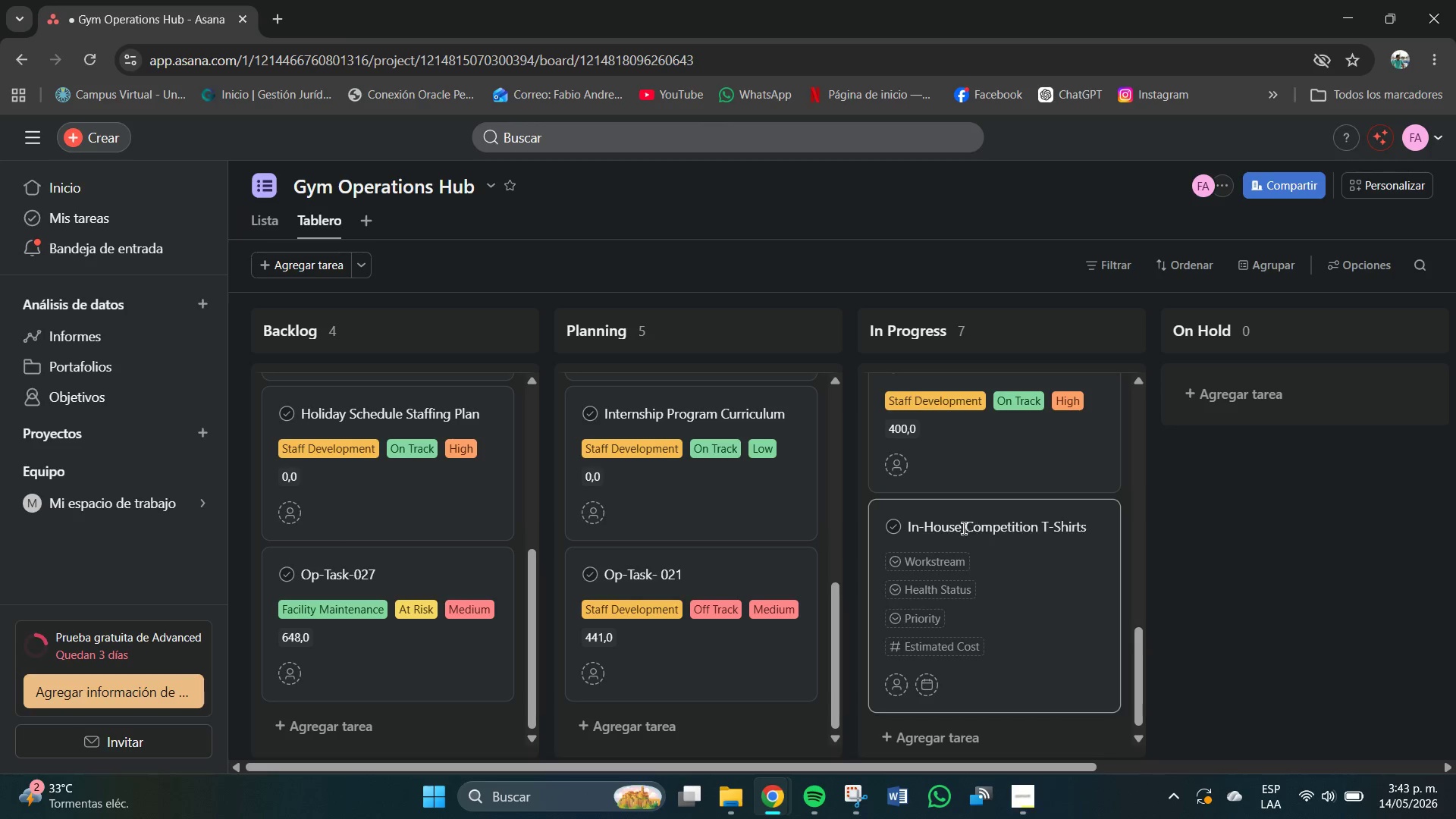 
left_click([956, 555])
 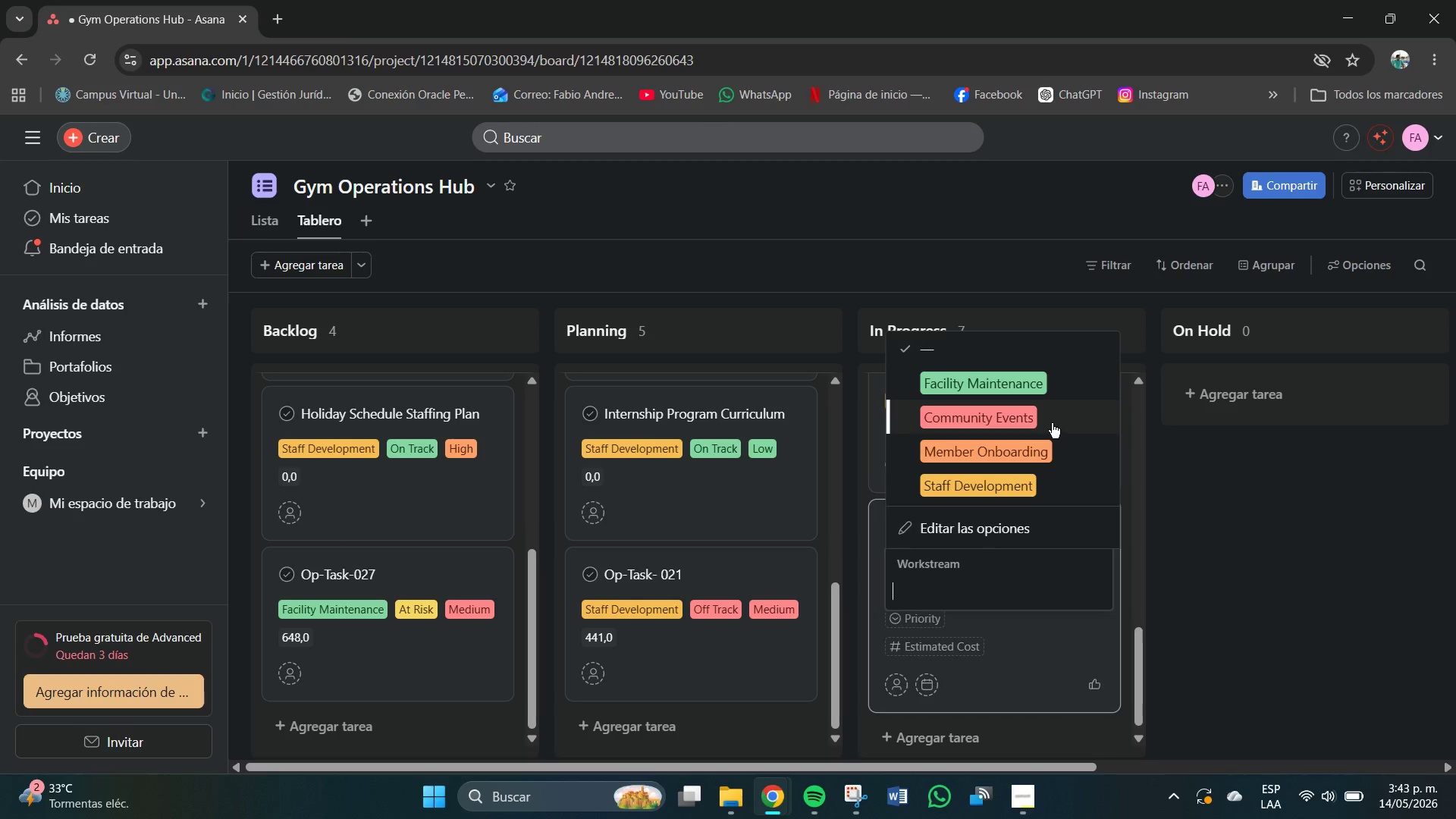 
left_click([1001, 406])
 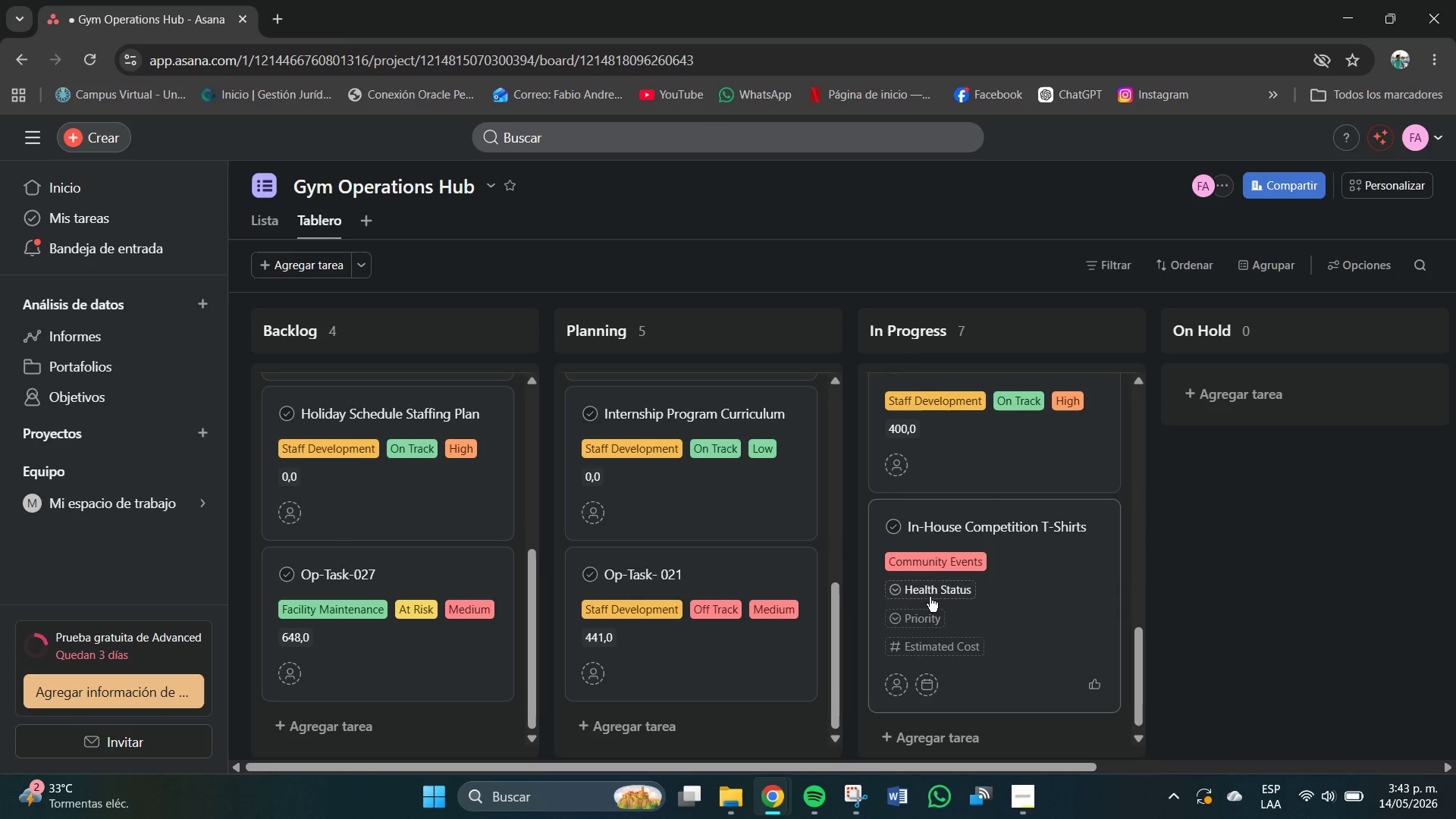 
left_click([930, 597])
 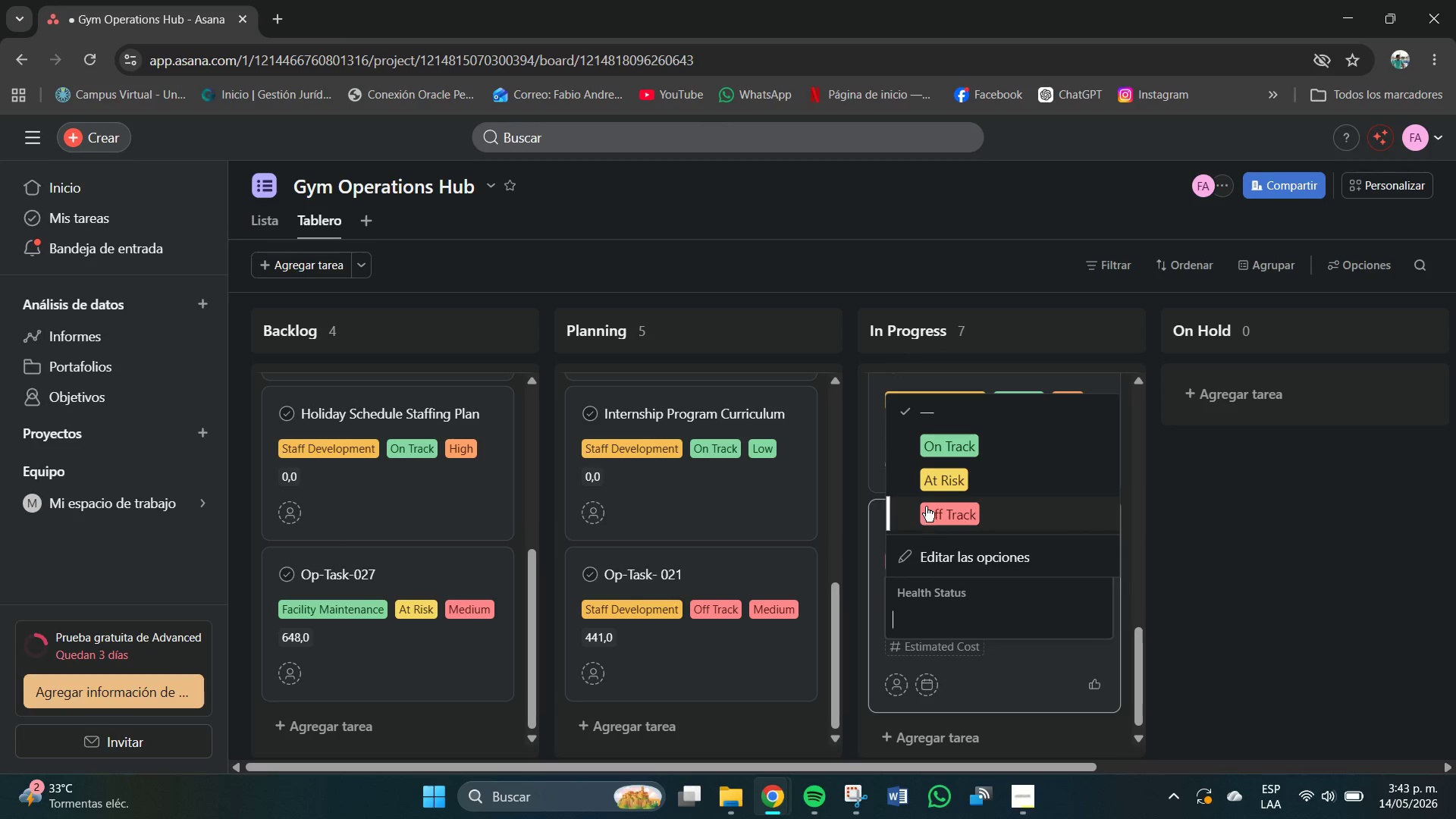 
left_click([949, 481])
 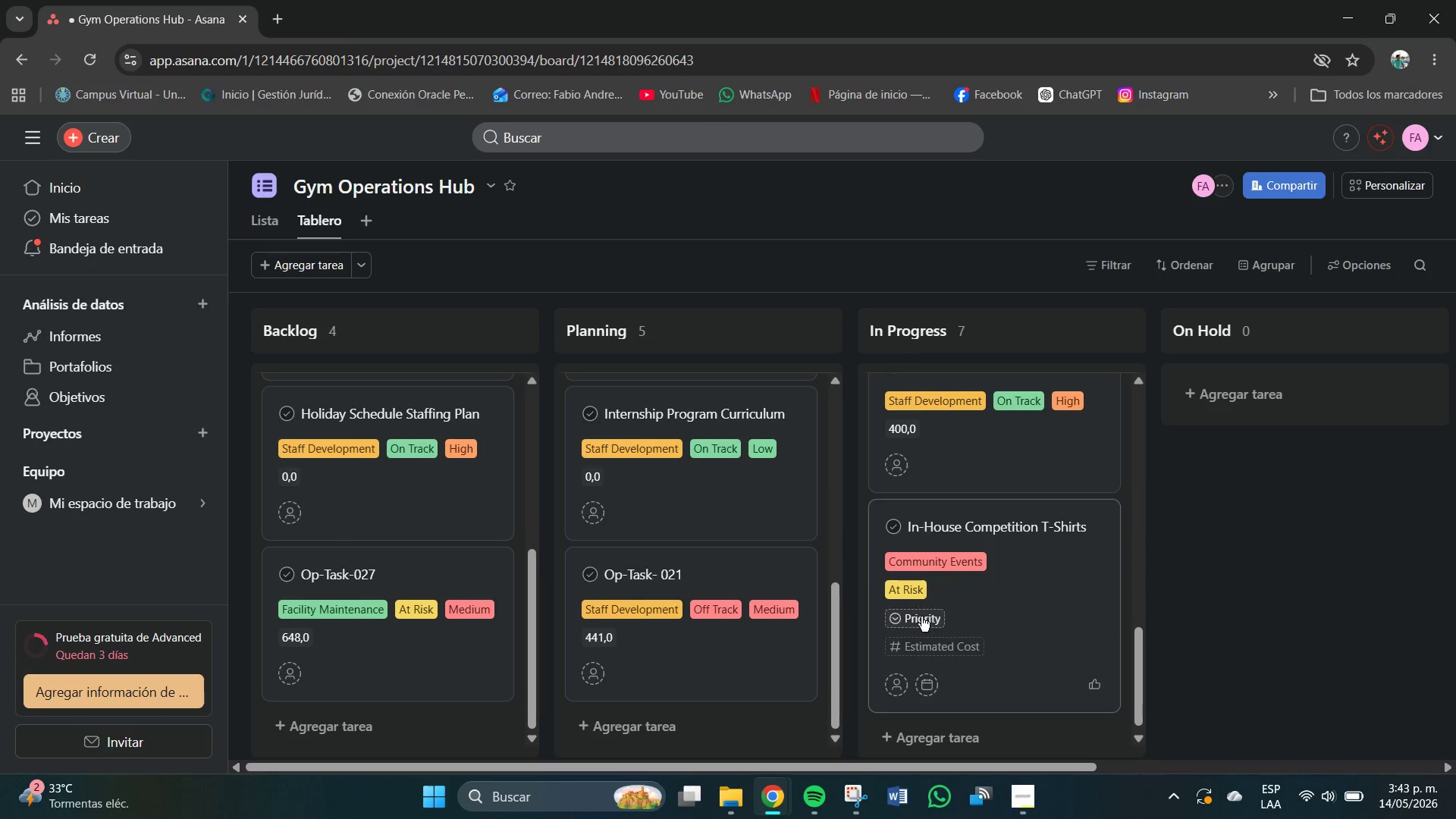 
left_click([921, 617])
 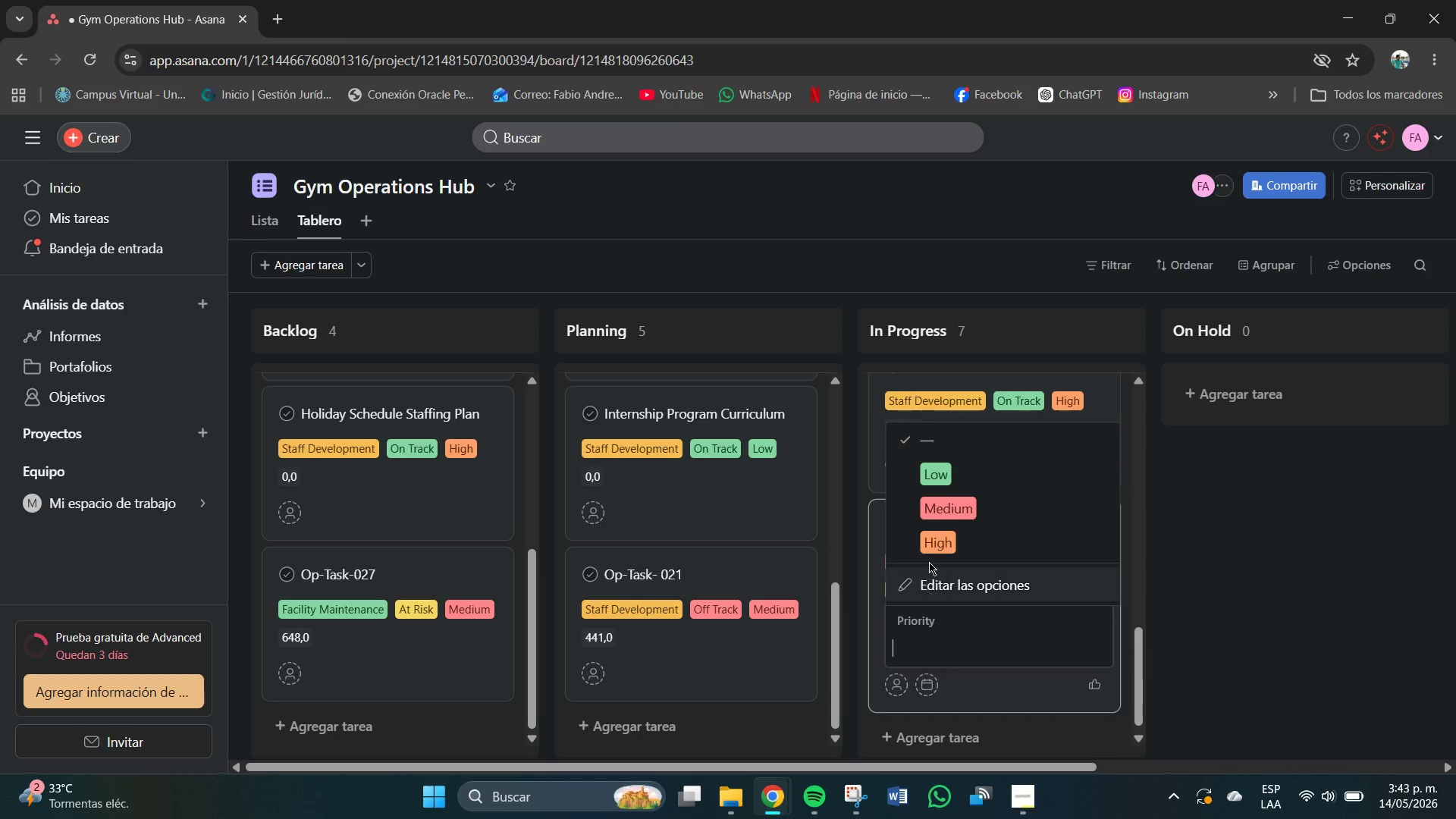 
left_click([937, 537])
 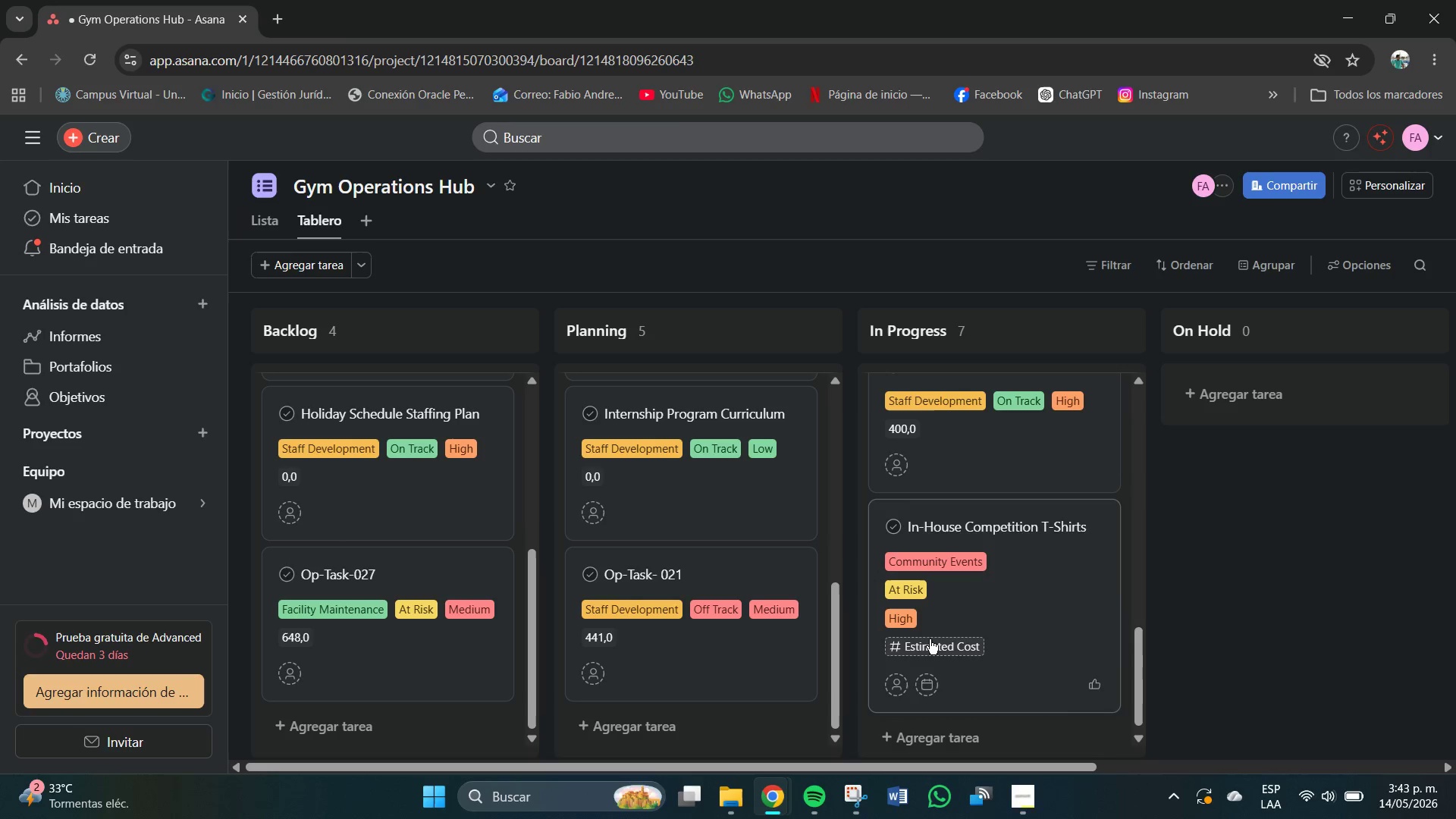 
left_click([930, 639])
 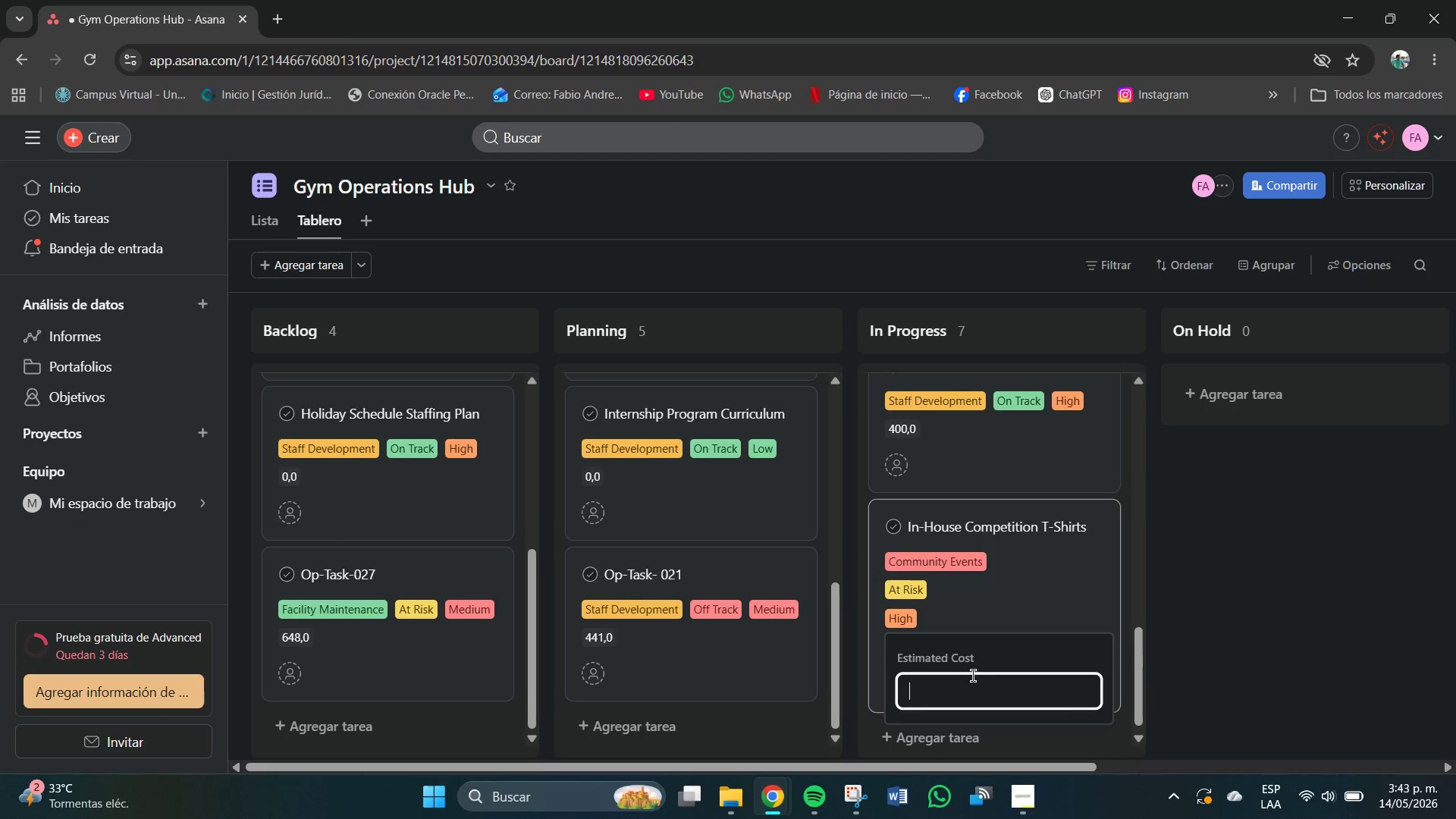 
left_click([976, 693])
 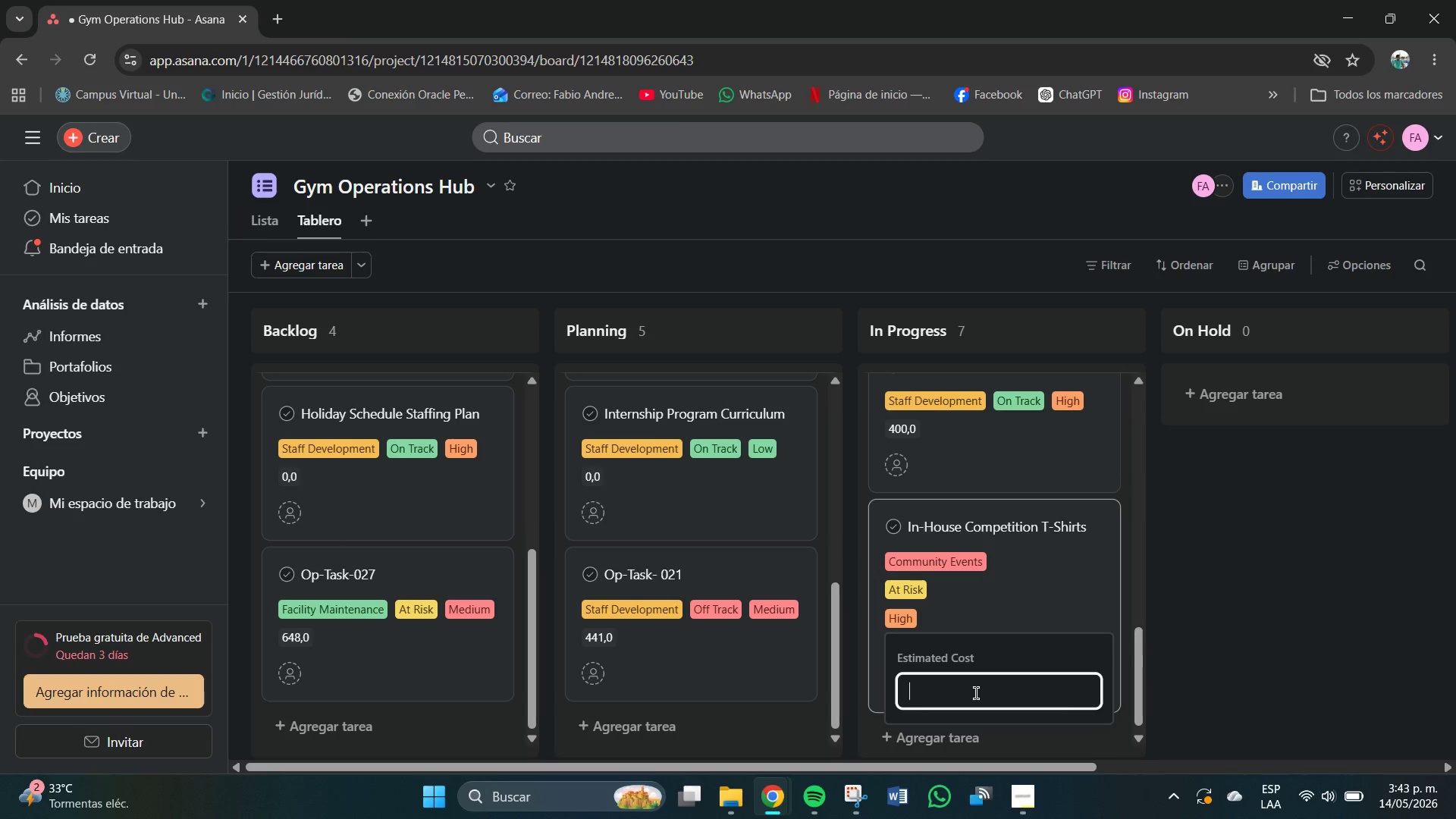 
key(Numpad9)
 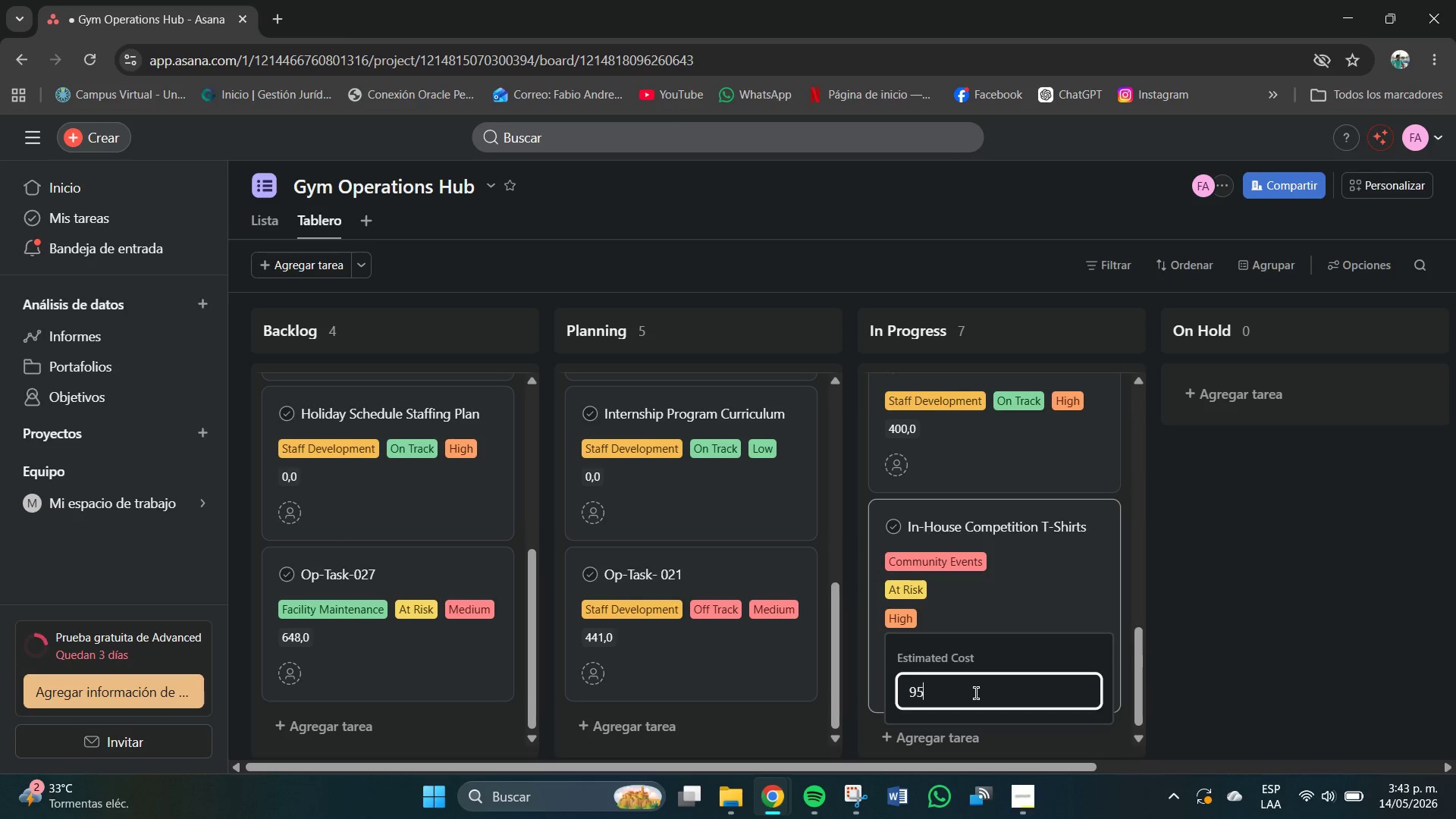 
key(Numpad5)
 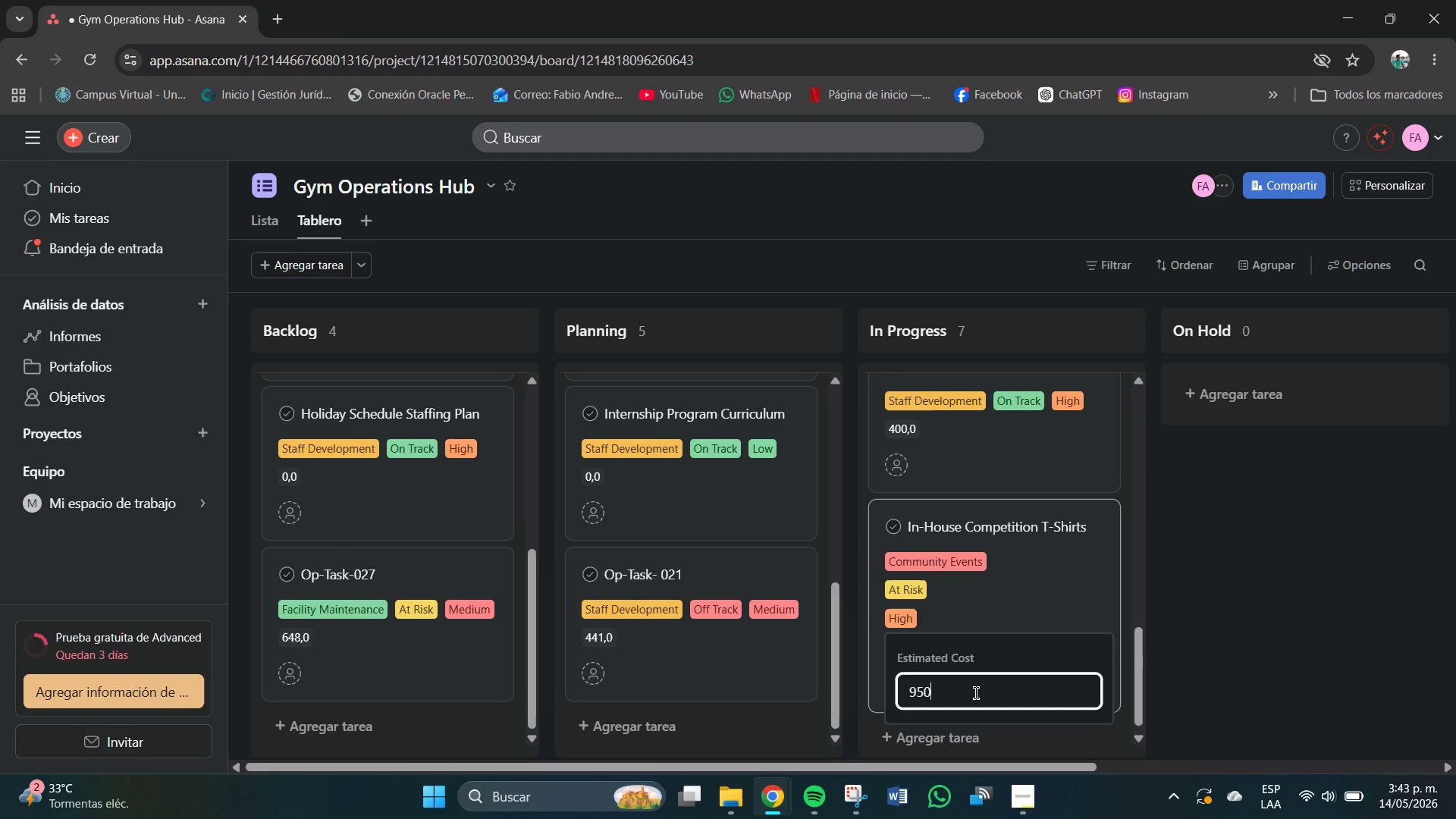 
key(Numpad0)
 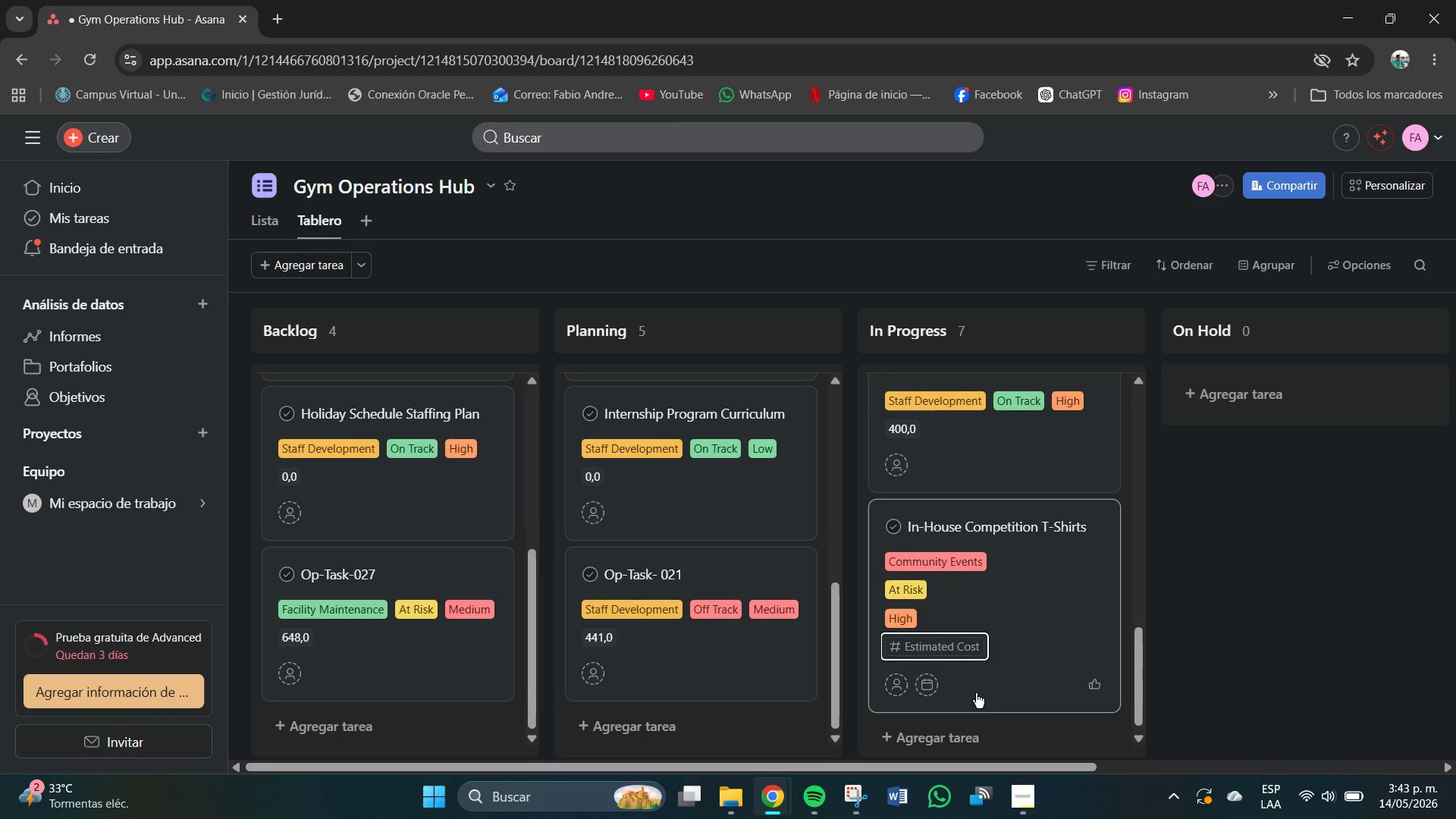 
key(NumpadEnter)
 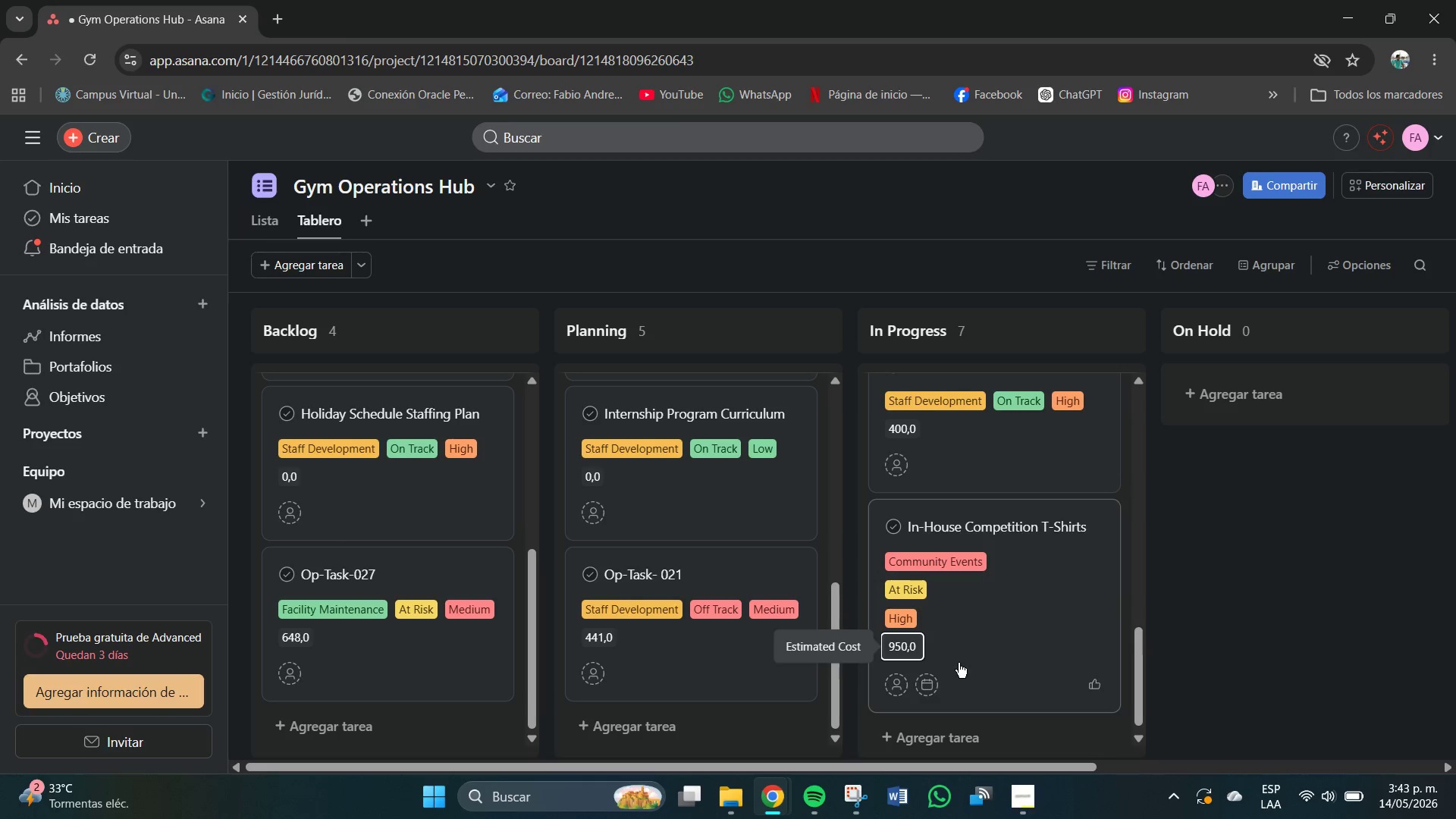 
scroll: coordinate [962, 655], scroll_direction: down, amount: 3.0
 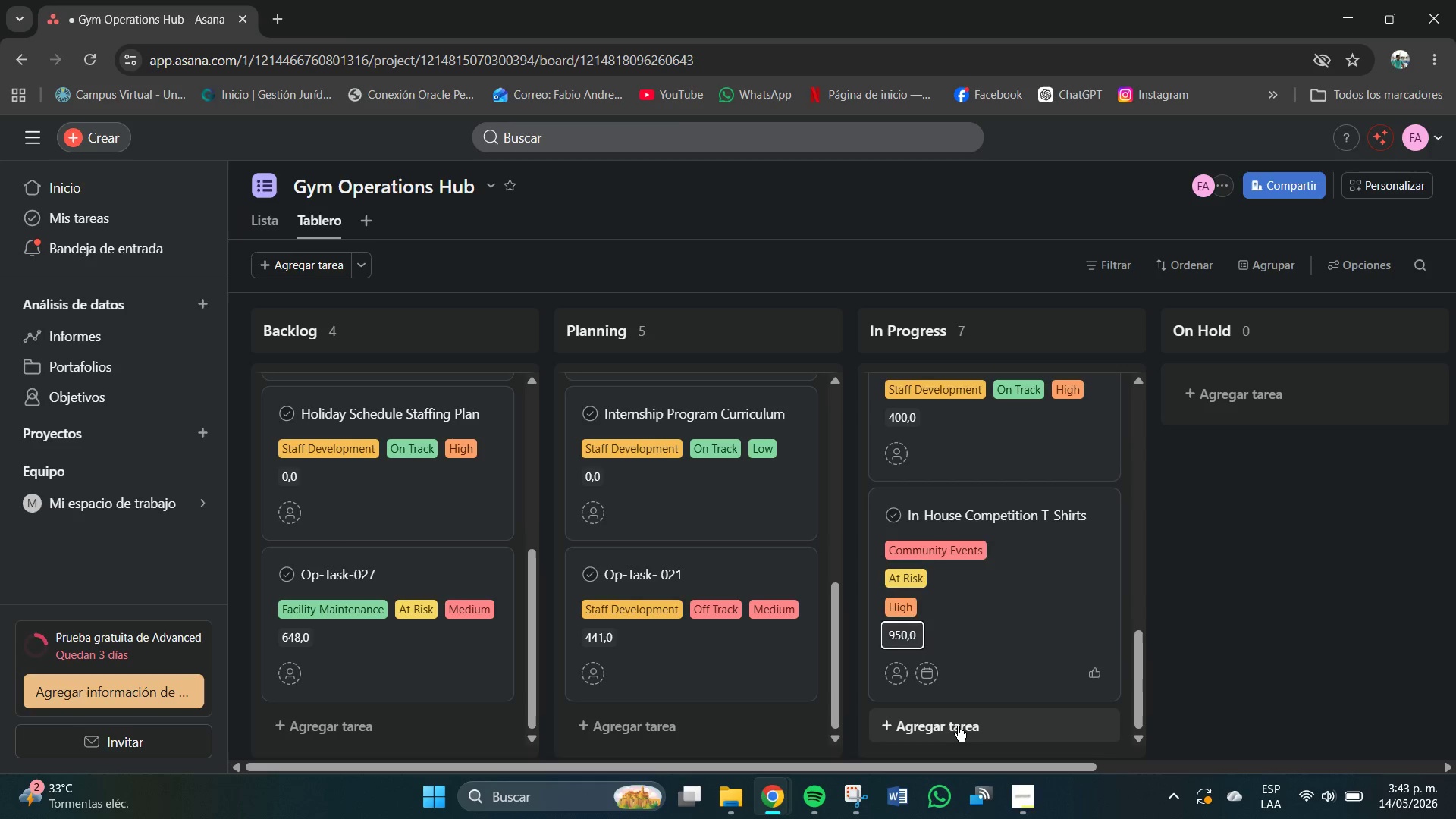 
left_click([958, 726])
 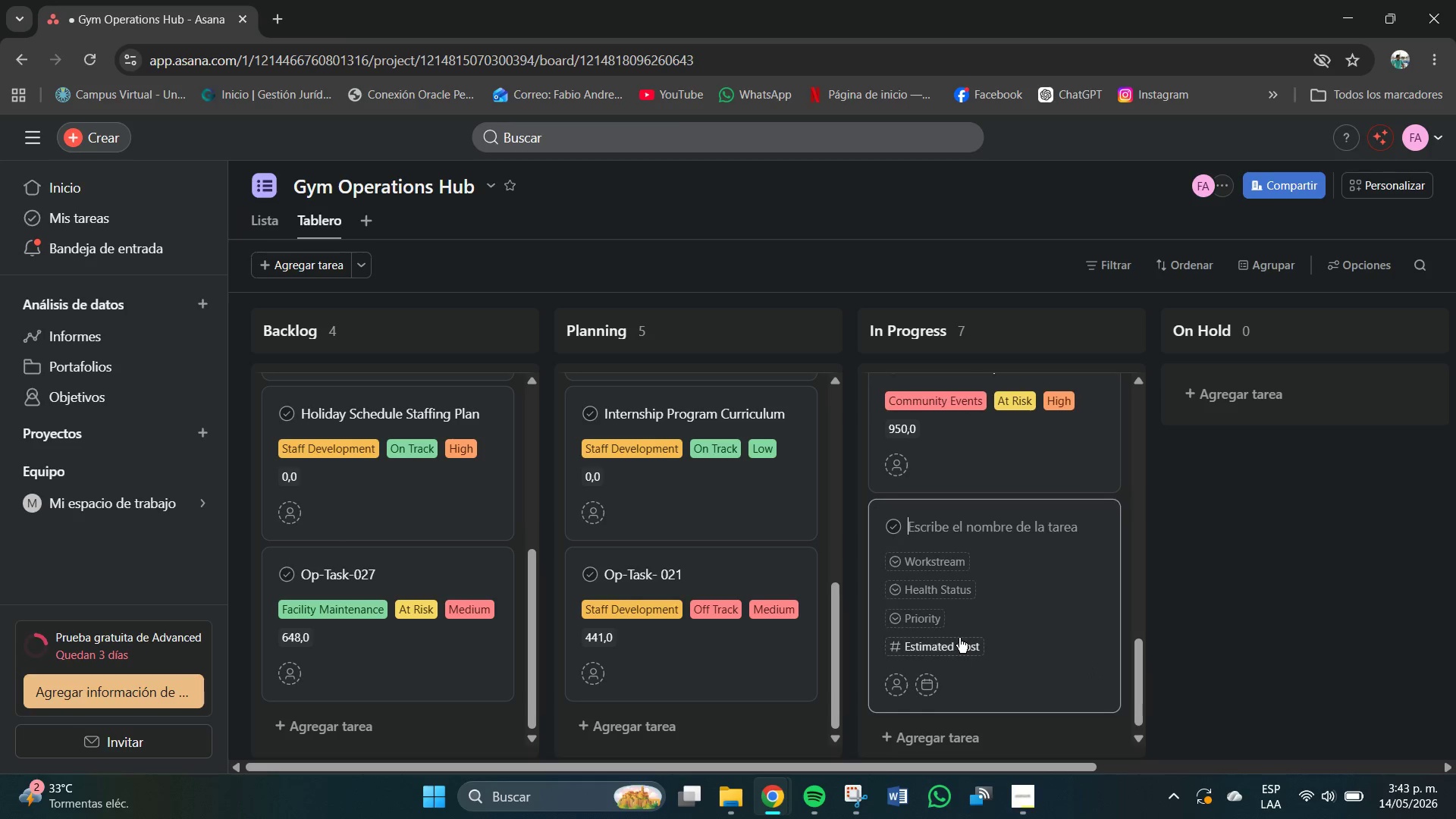 
scroll: coordinate [959, 638], scroll_direction: down, amount: 3.0
 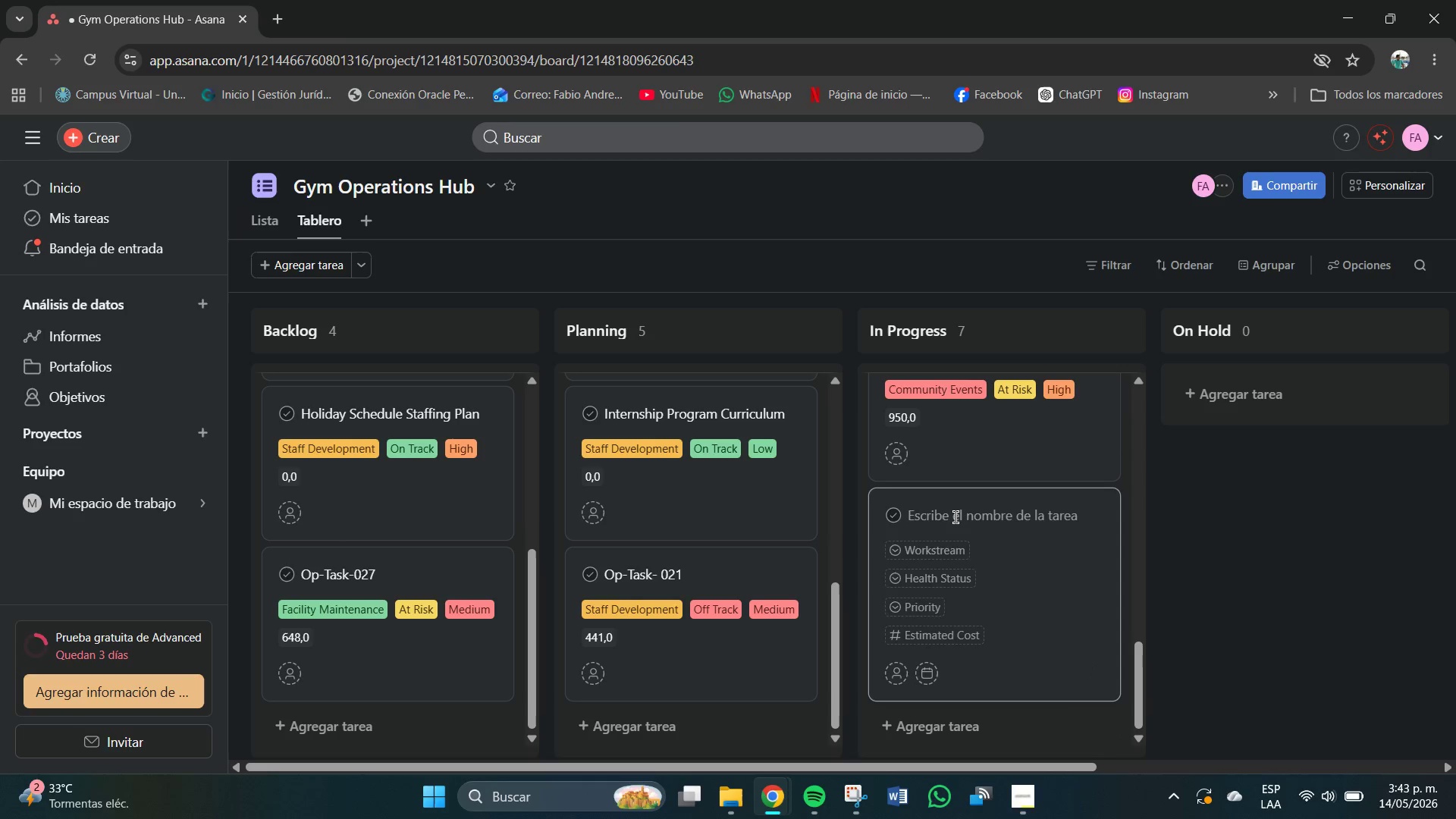 
left_click([956, 517])
 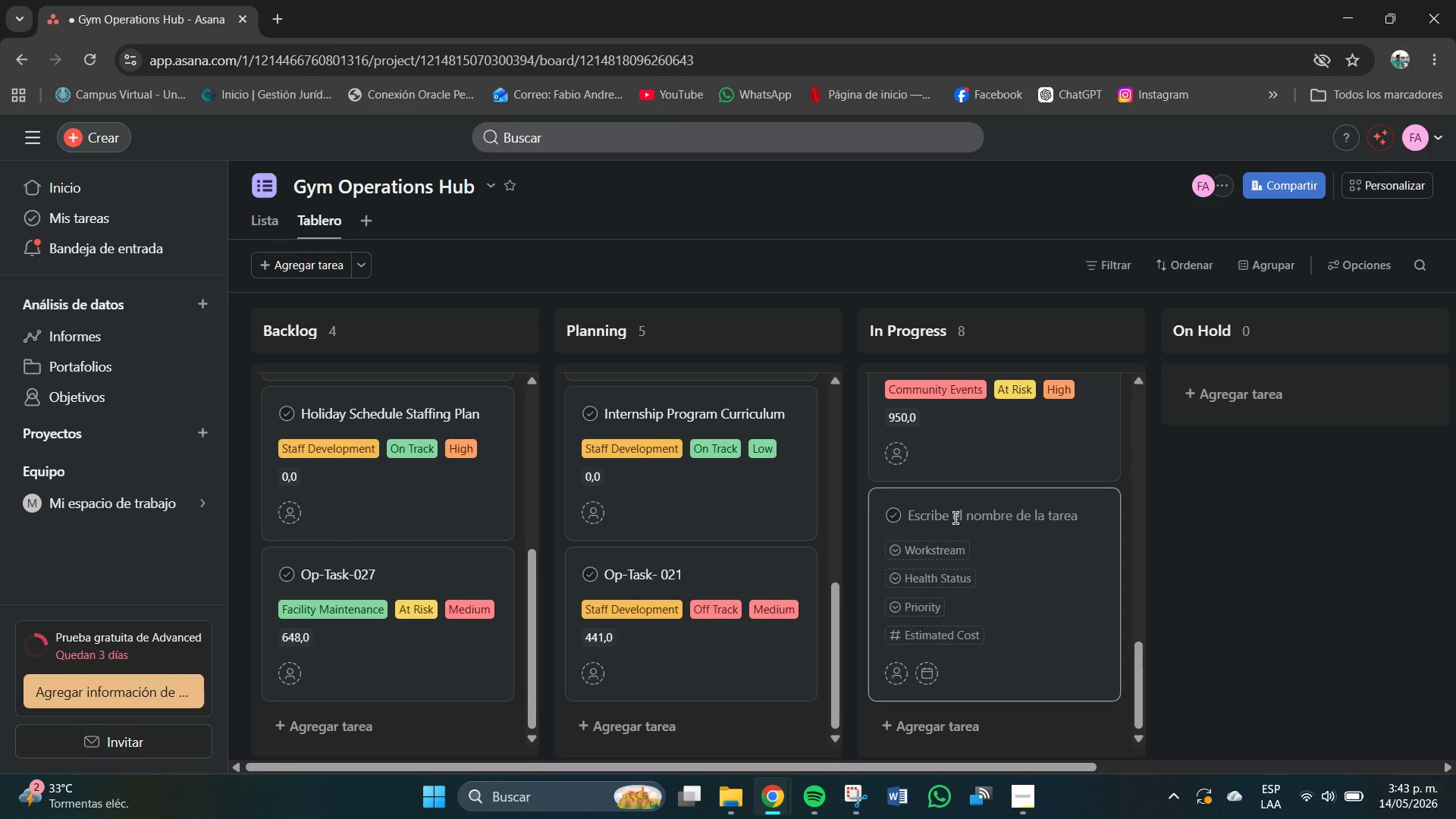 
type(Po)
key(Backspace)
key(Backspace)
type(Op-Task)
 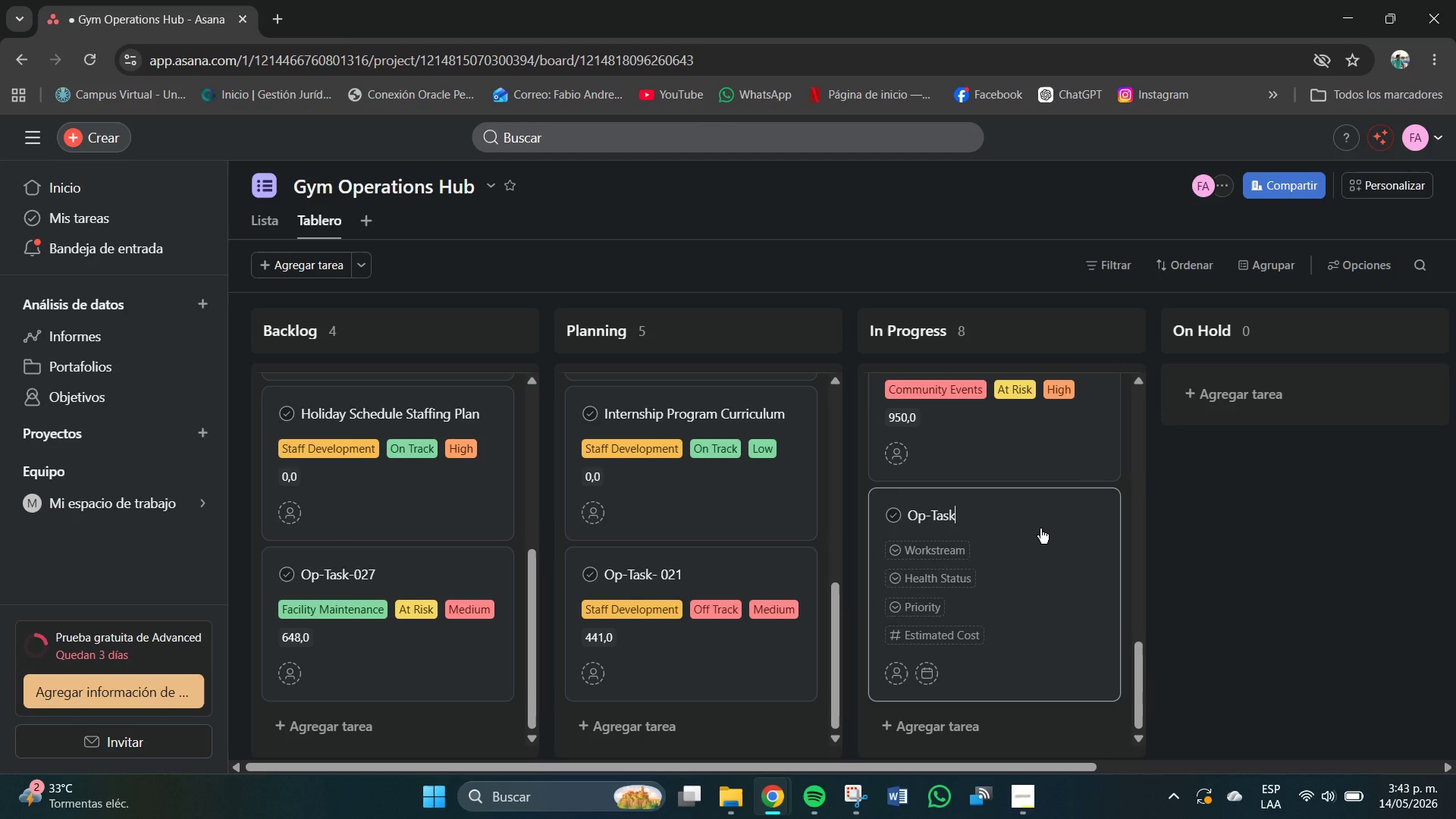 
type(-00)
key(Backspace)
type(23)
 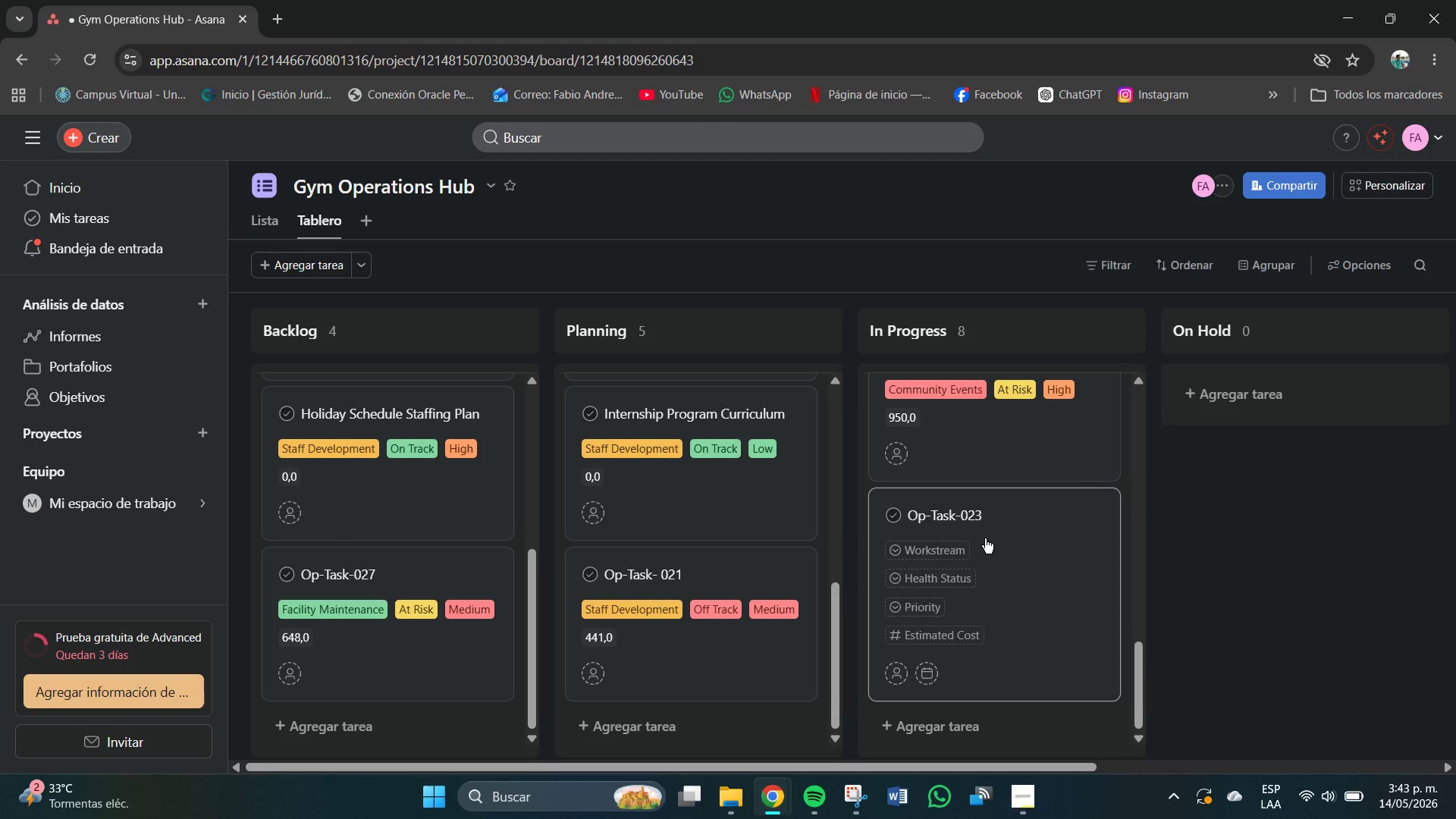 
left_click([954, 557])
 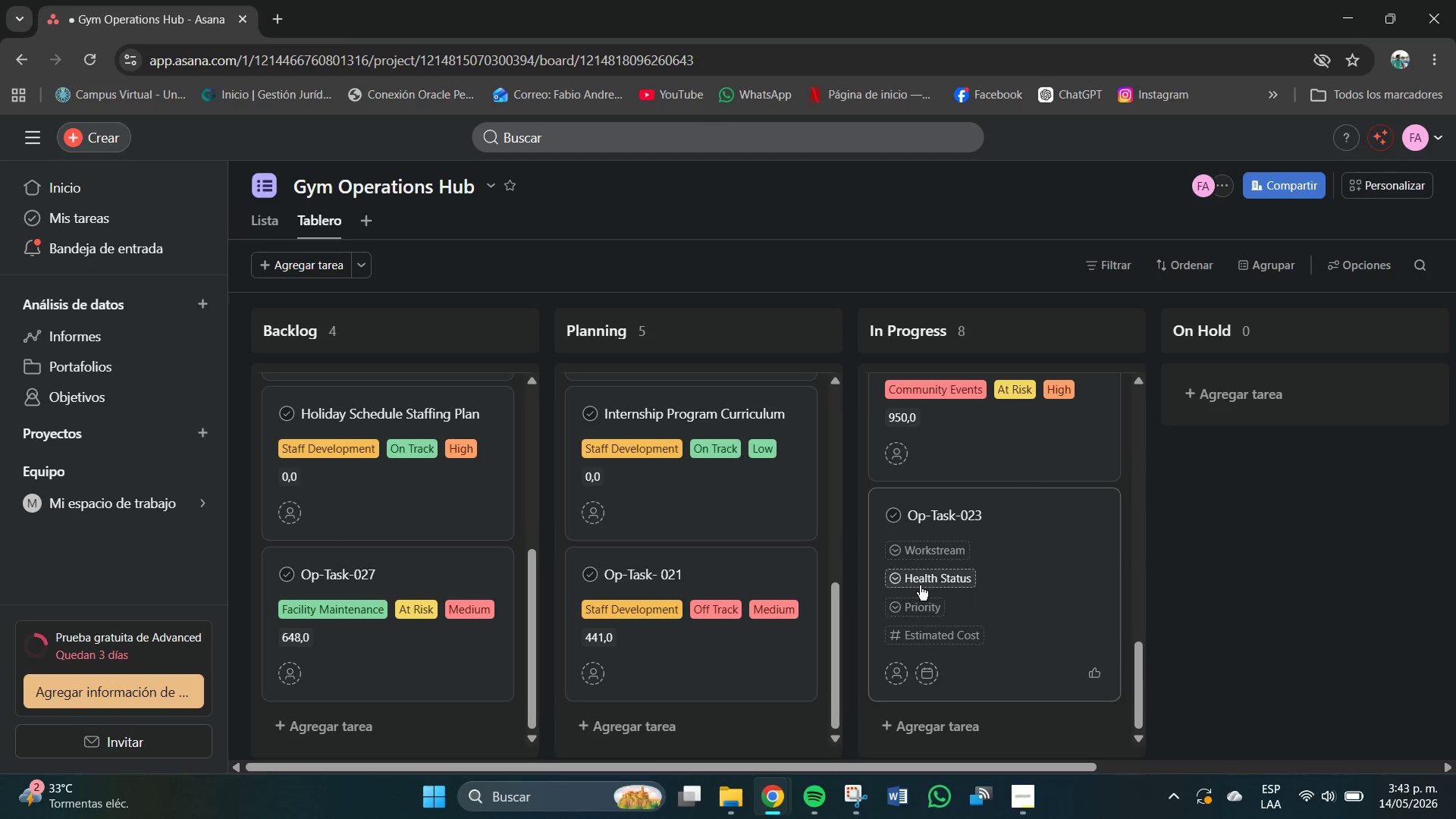 
left_click([920, 585])
 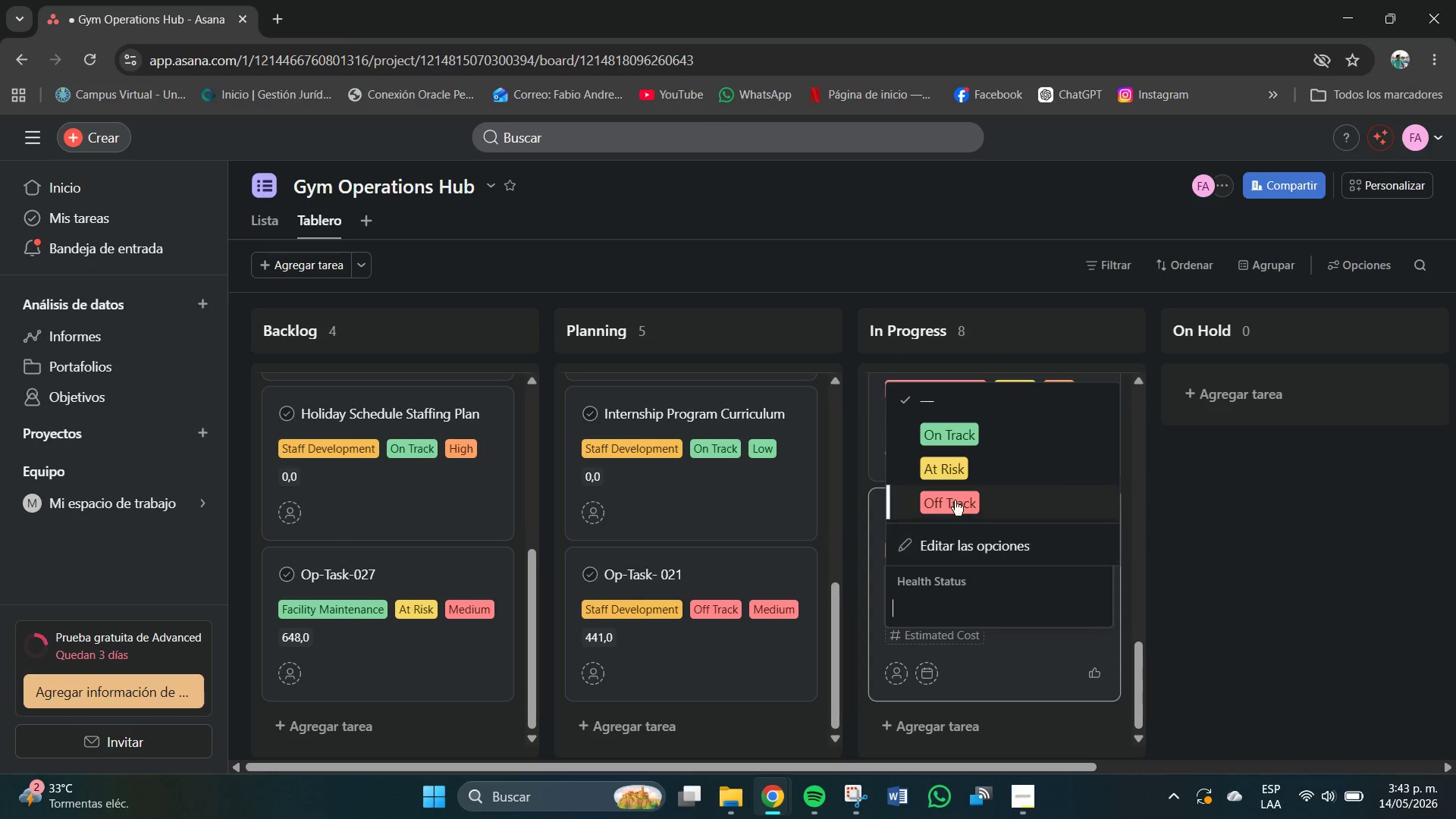 
left_click([955, 503])
 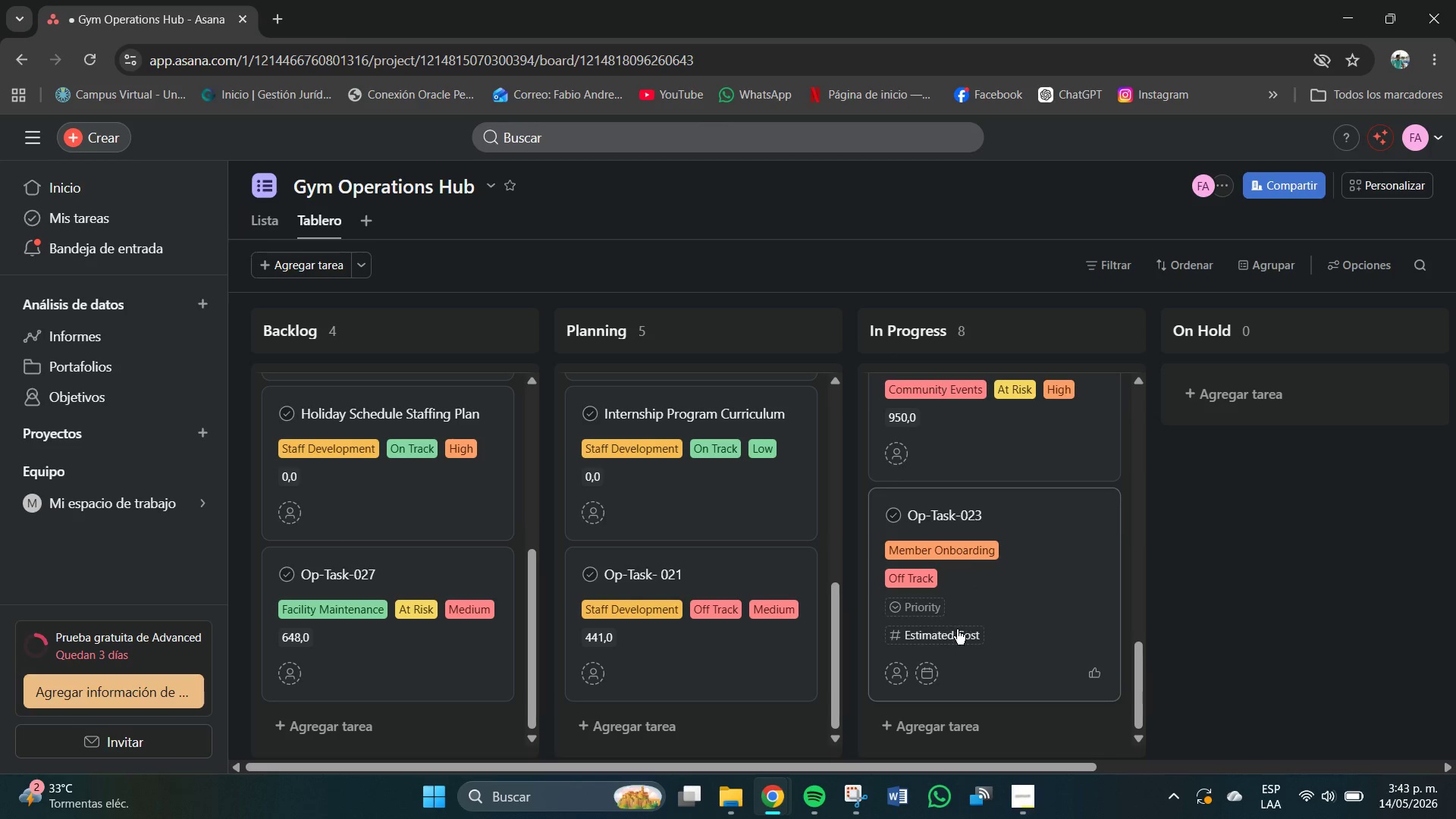 
left_click([928, 613])
 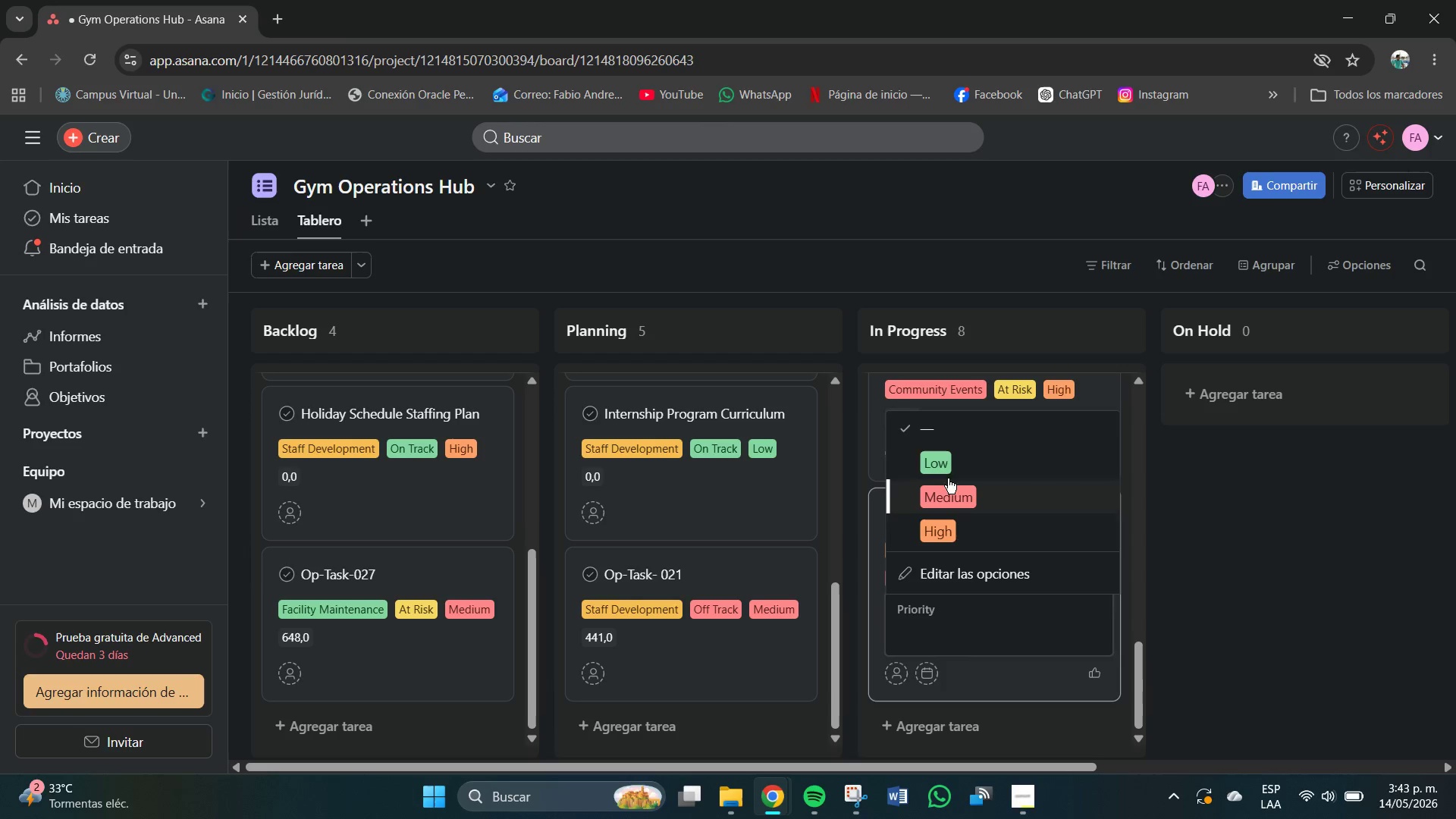 
left_click([935, 461])
 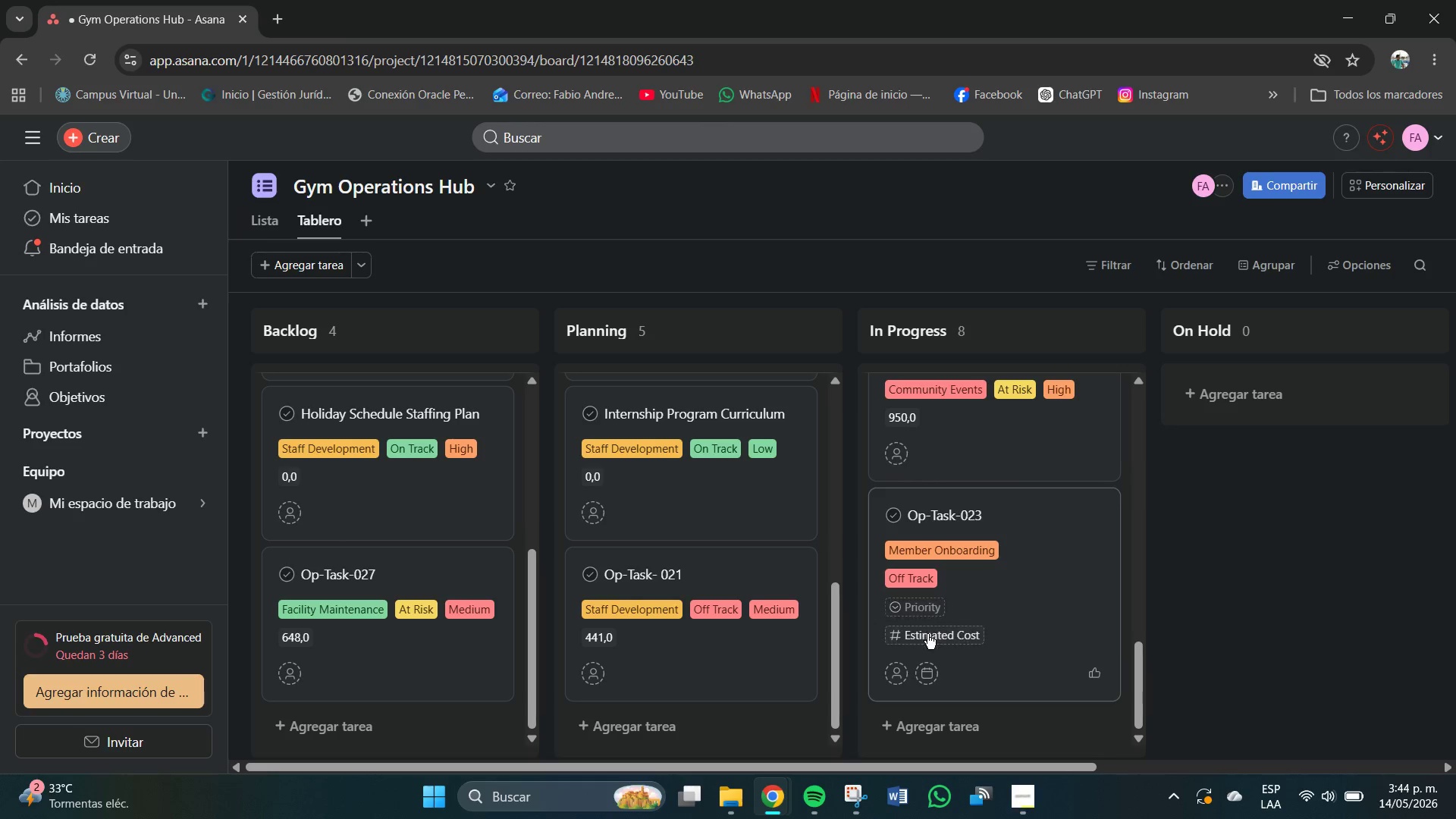 
left_click([926, 635])
 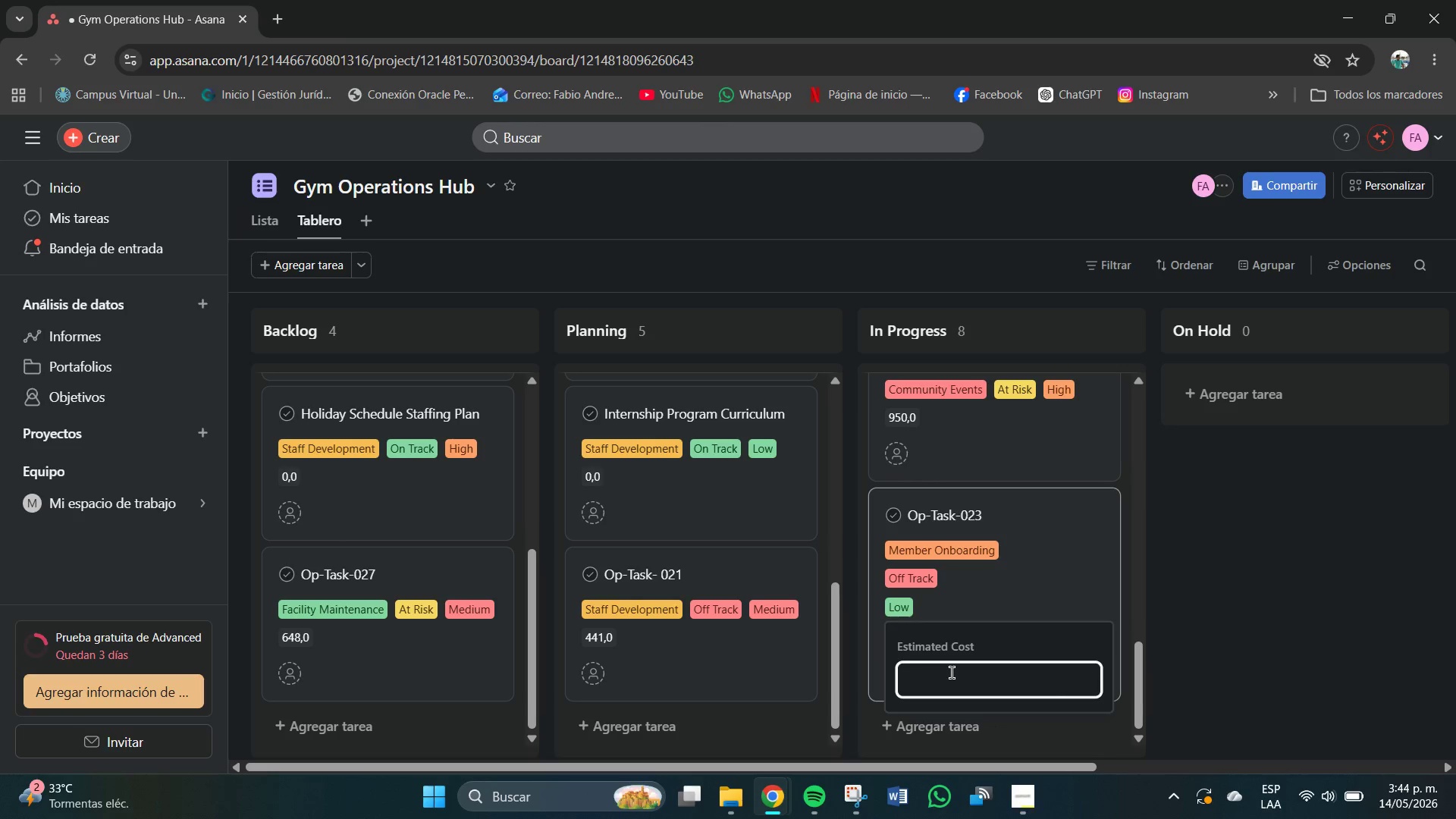 
left_click([952, 673])
 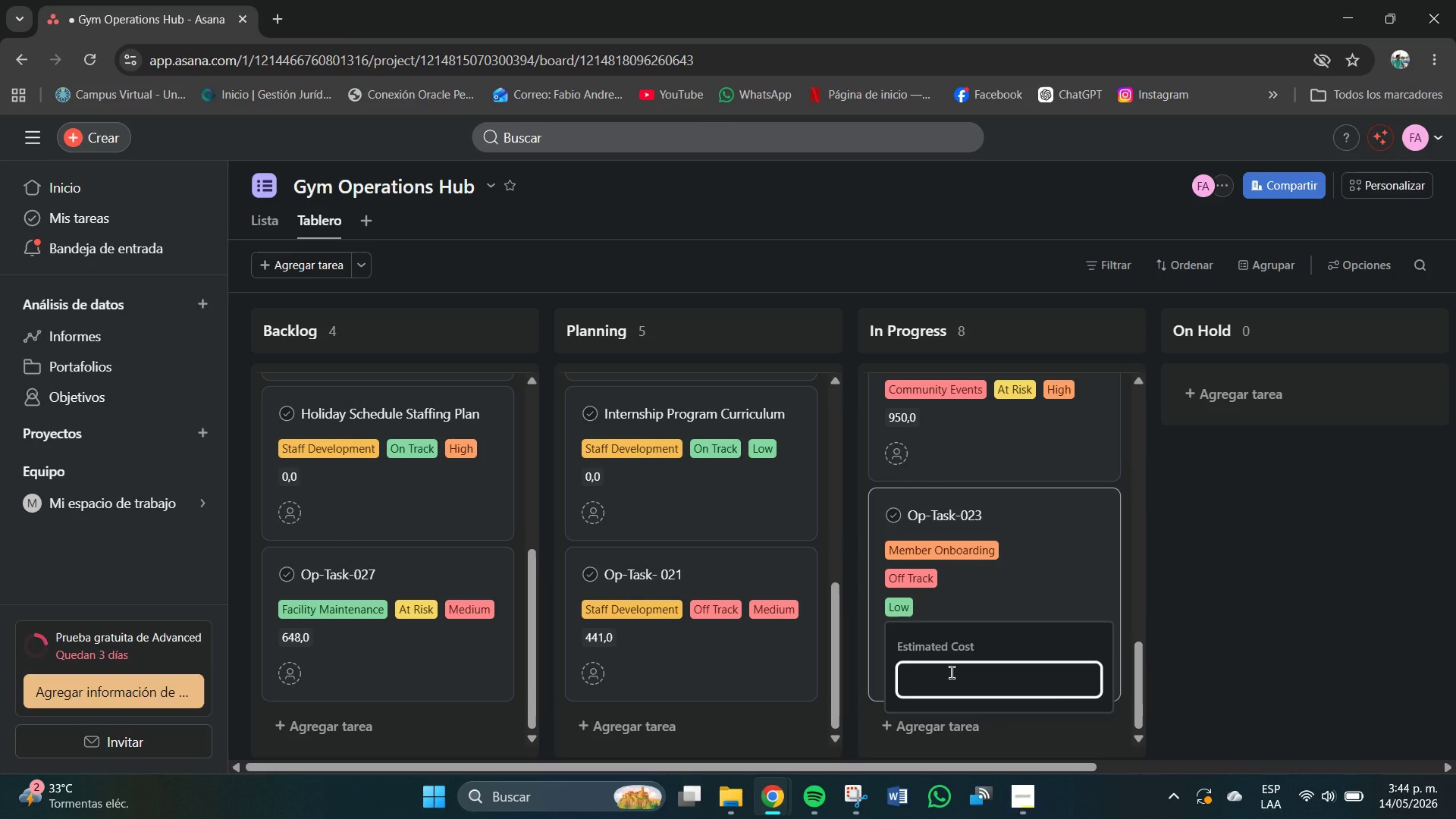 
key(Numpad4)
 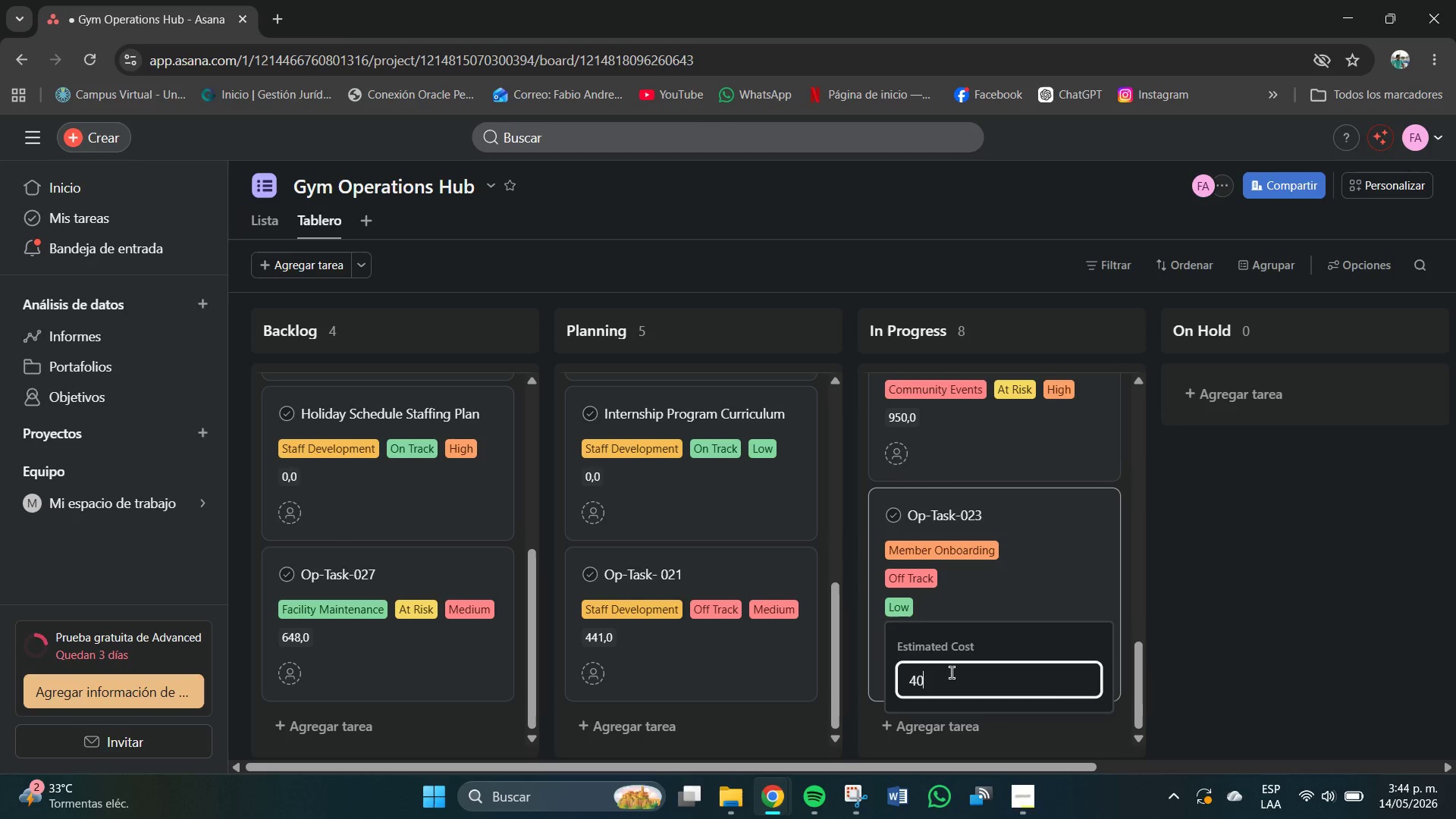 
key(Numpad0)
 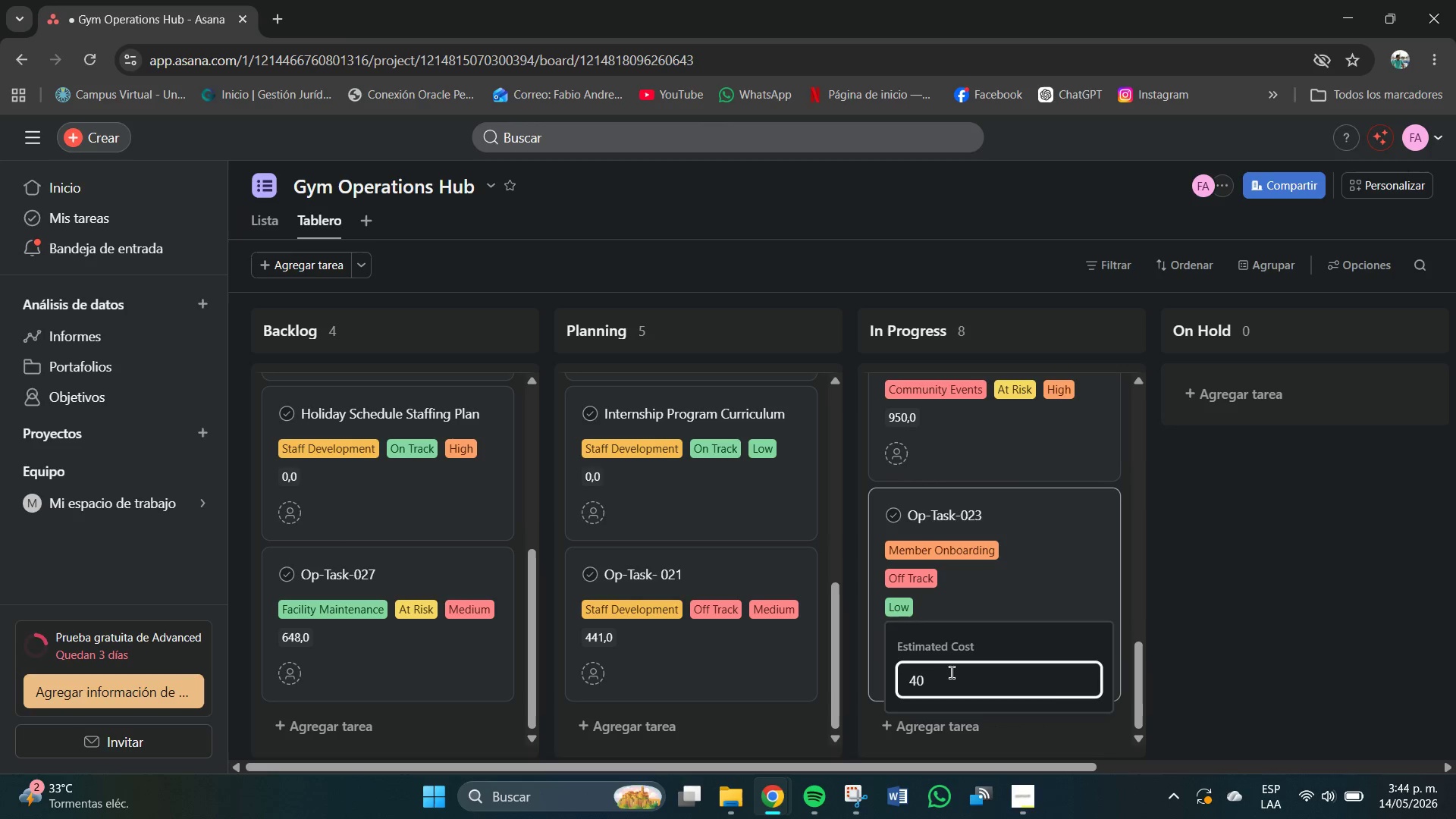 
key(Backspace)
 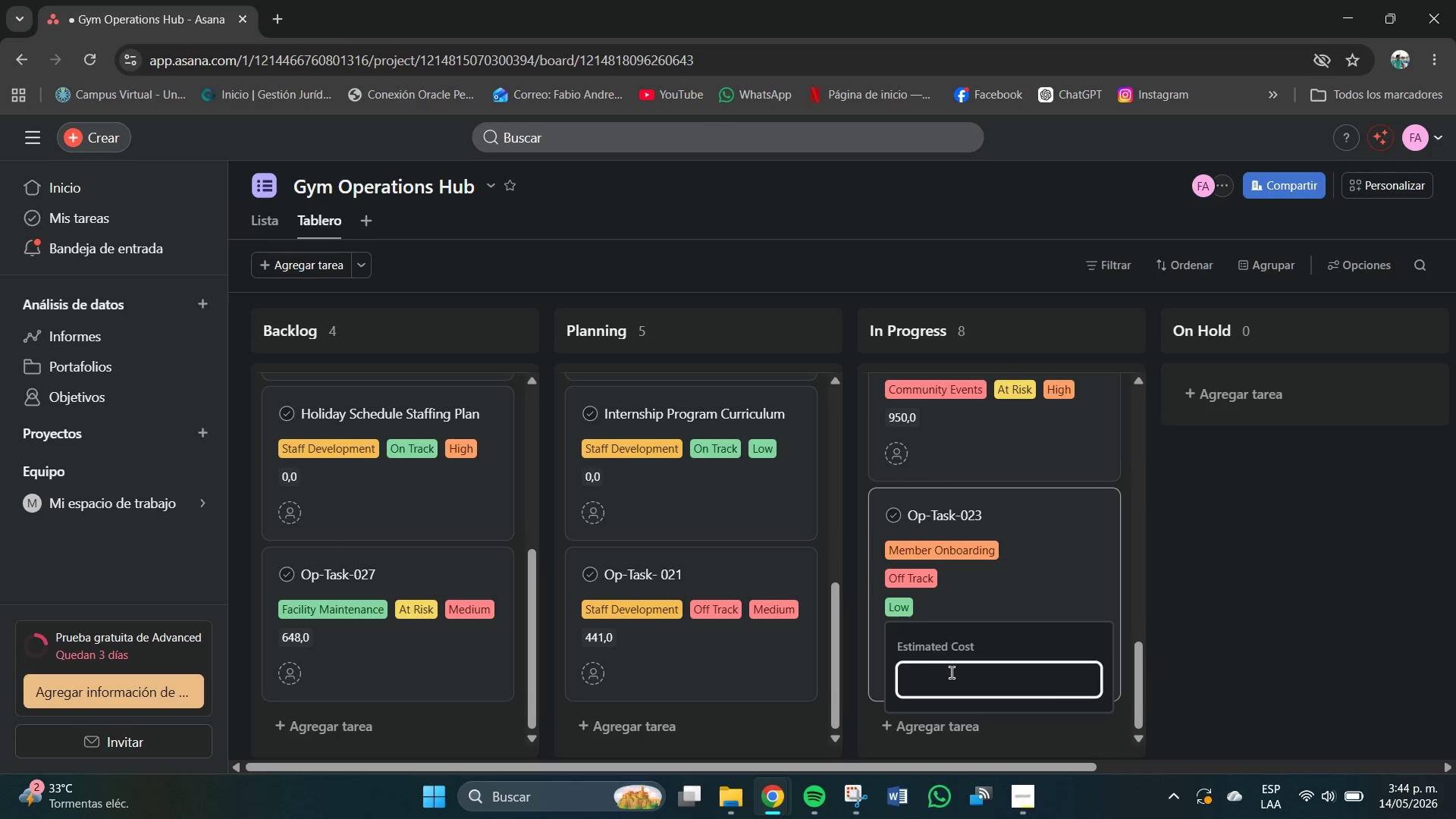 
key(Backspace)
 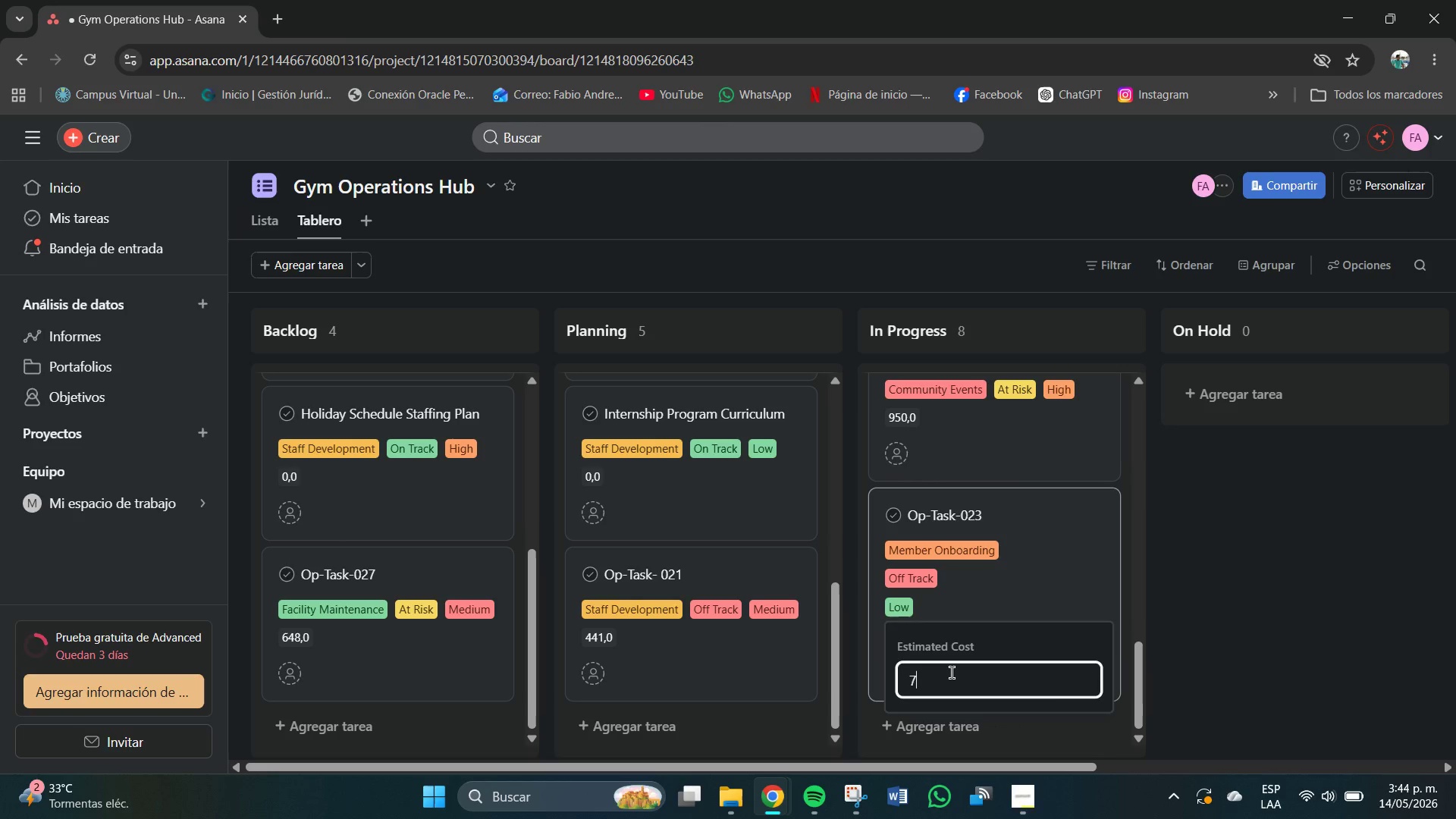 
key(Numpad7)
 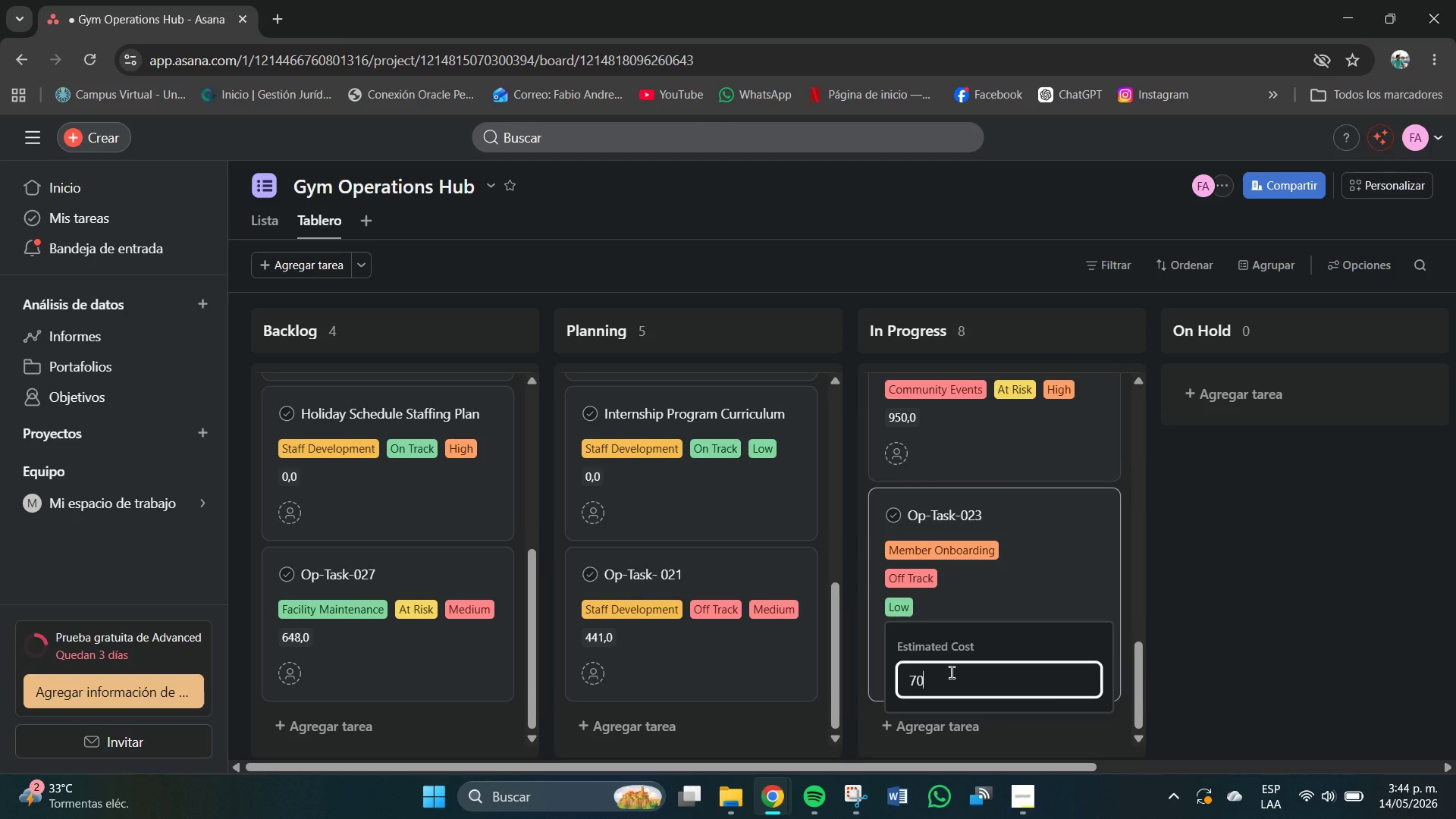 
key(Numpad0)
 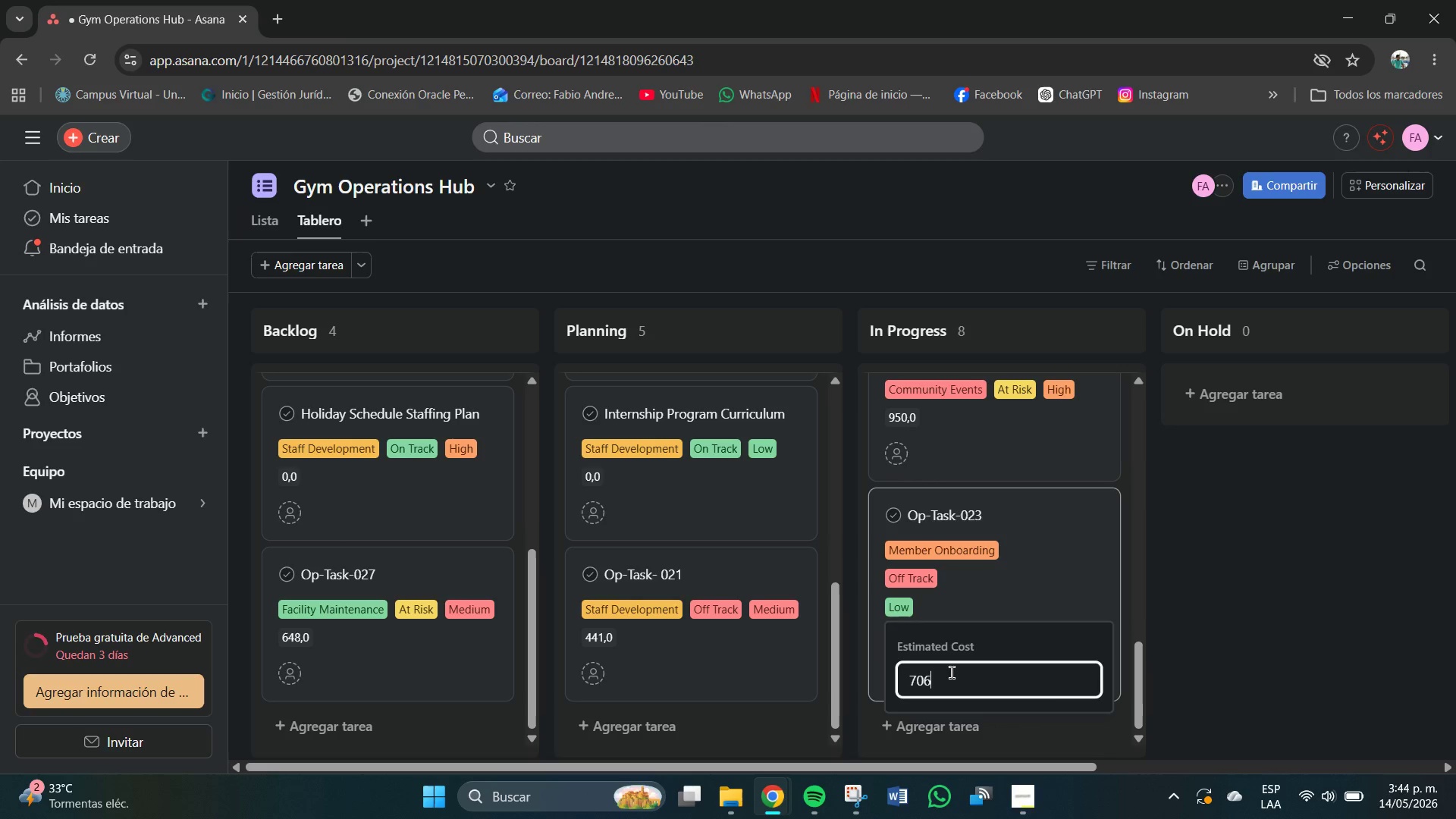 
key(Numpad6)
 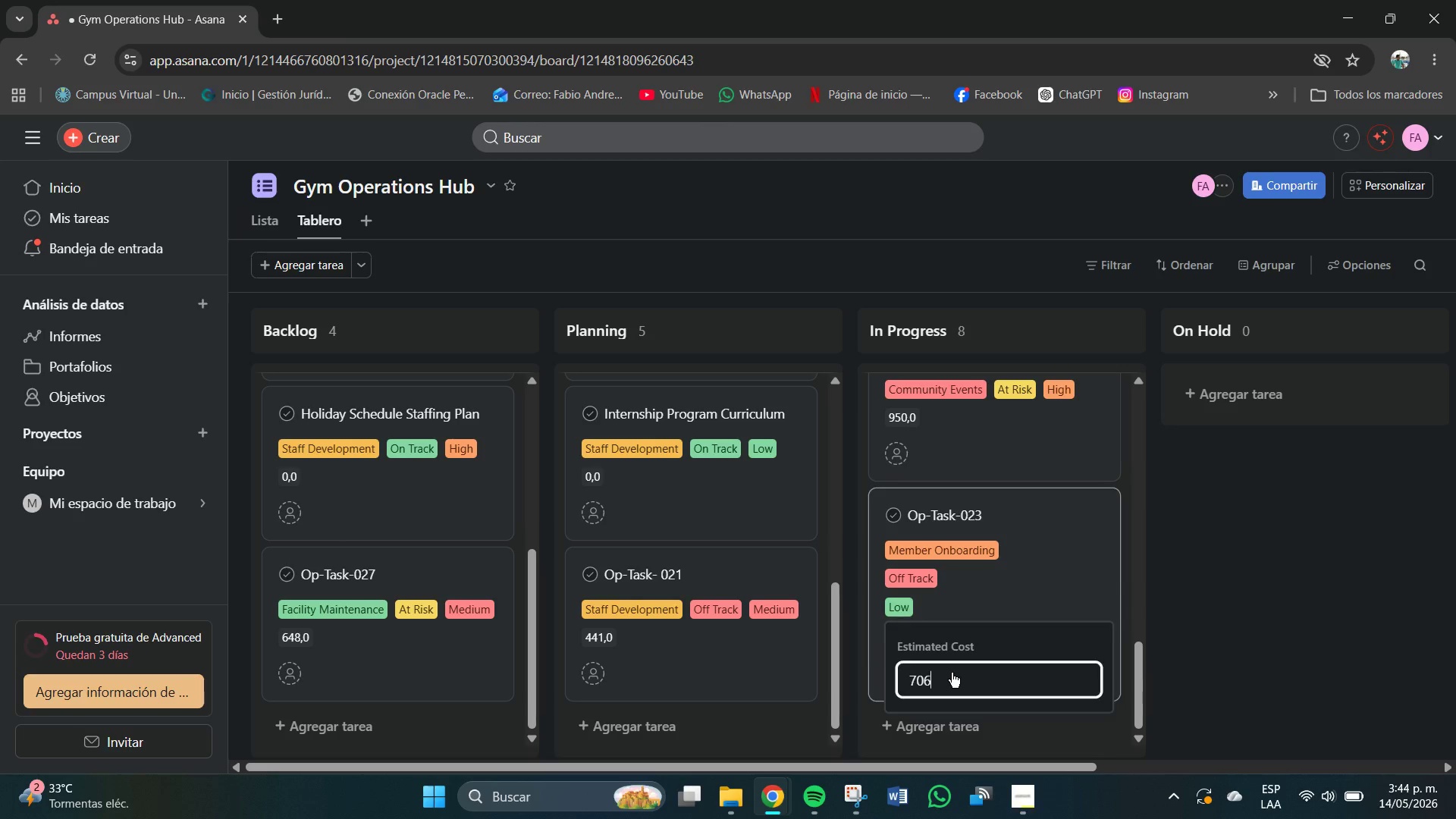 
key(NumpadEnter)
 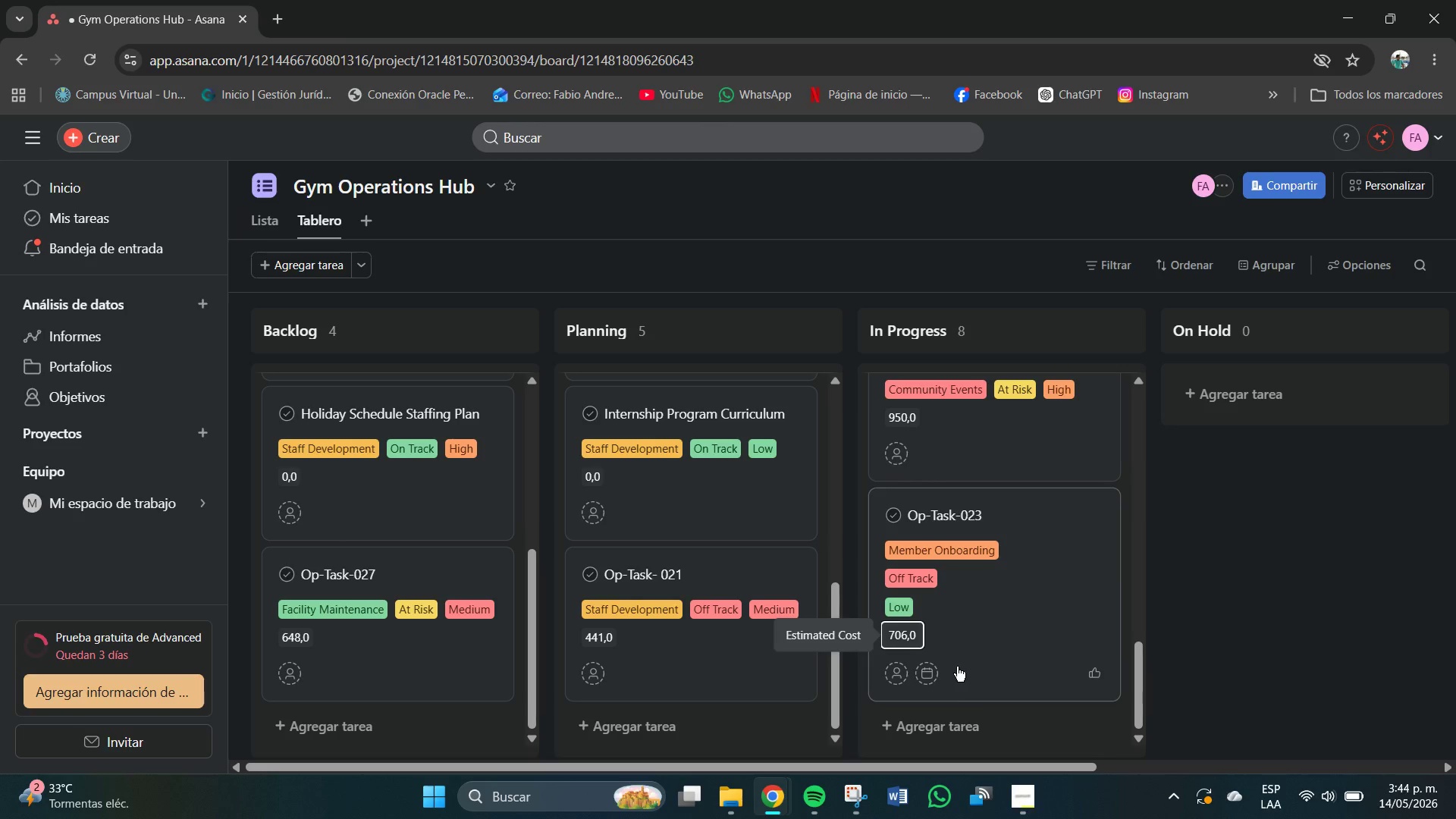 
left_click([941, 725])
 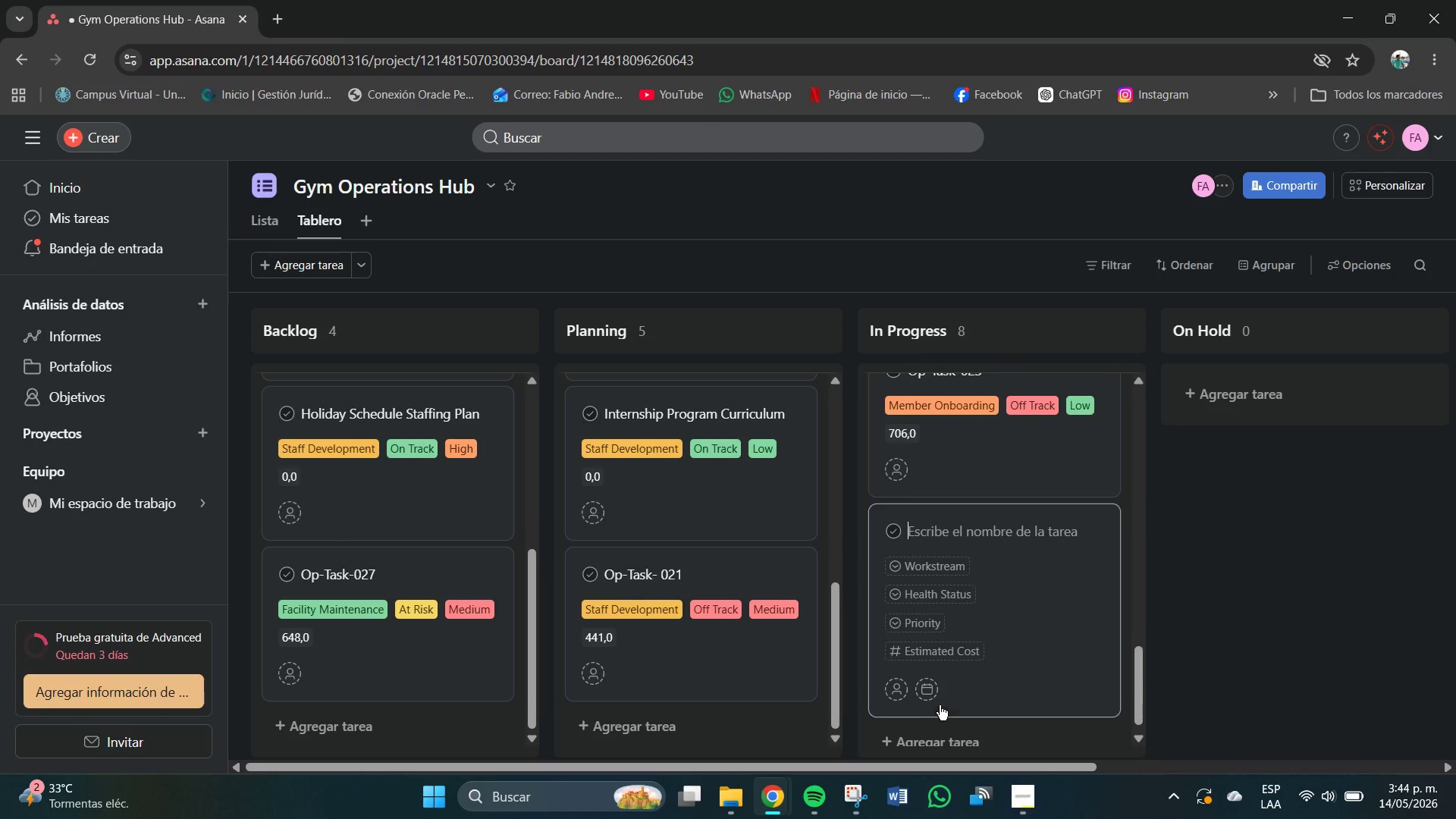 
scroll: coordinate [954, 669], scroll_direction: down, amount: 4.0
 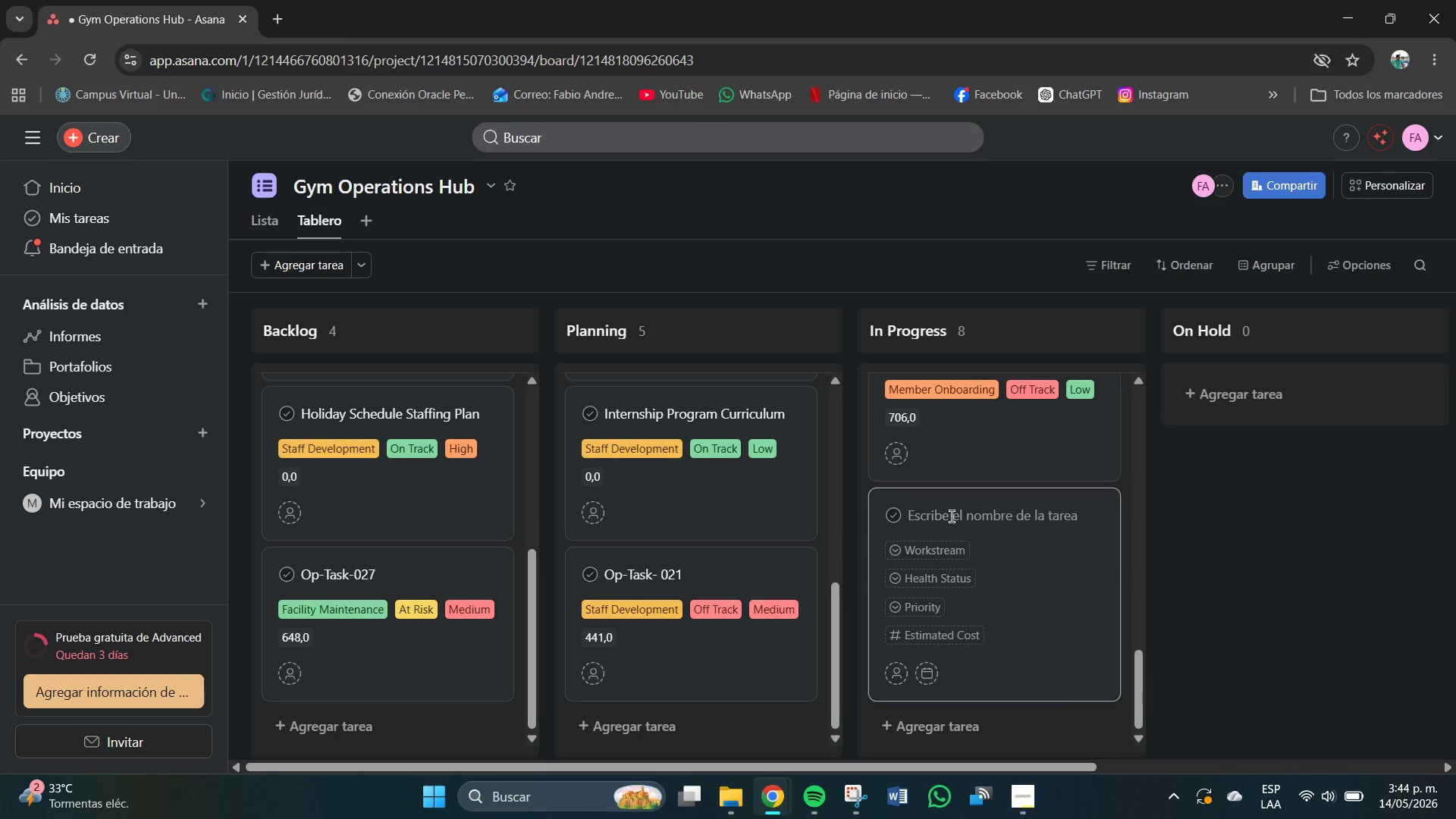 
left_click([949, 511])
 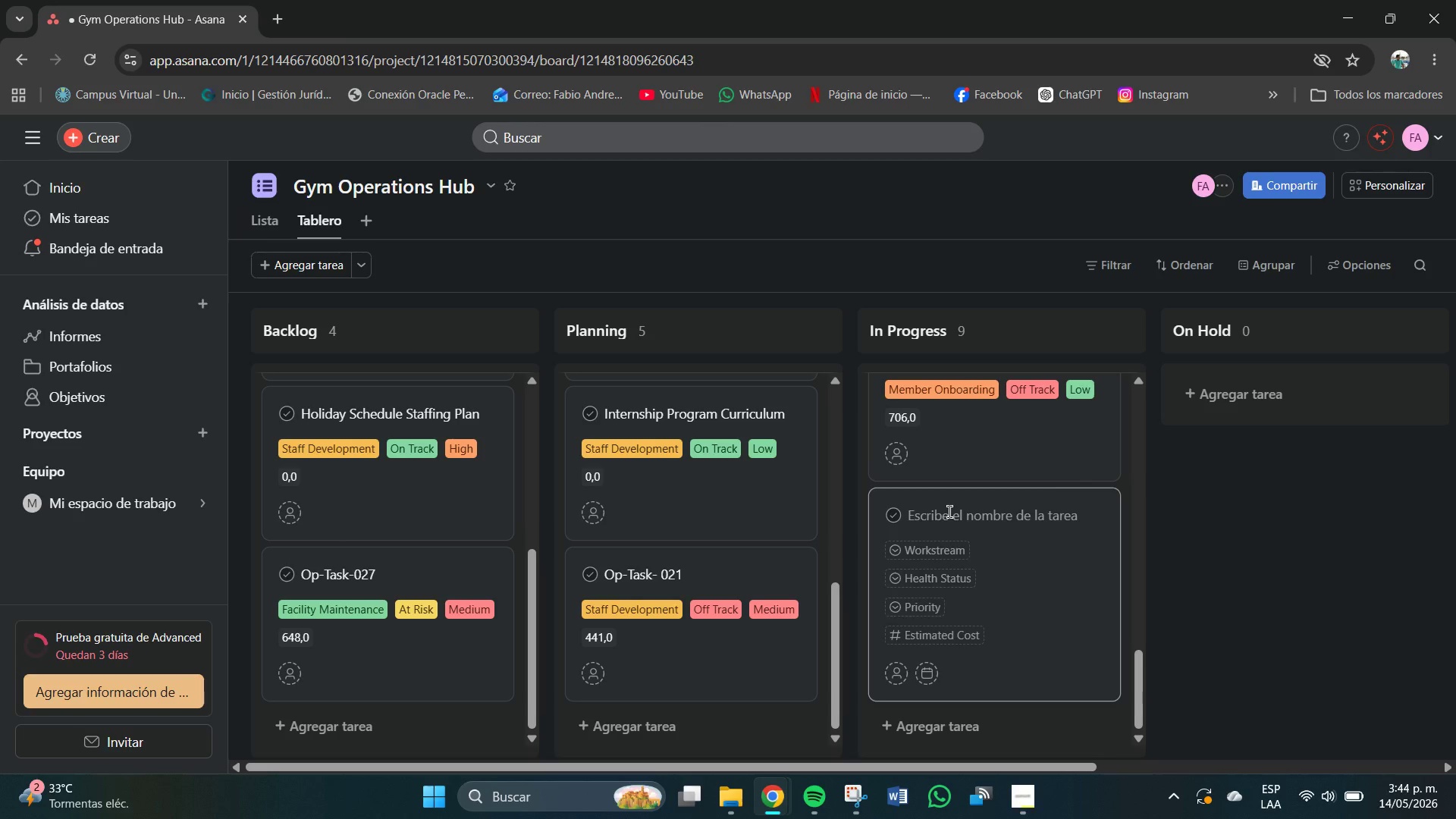 
type(Op)
key(Backspace)
type(p-Task-024)
 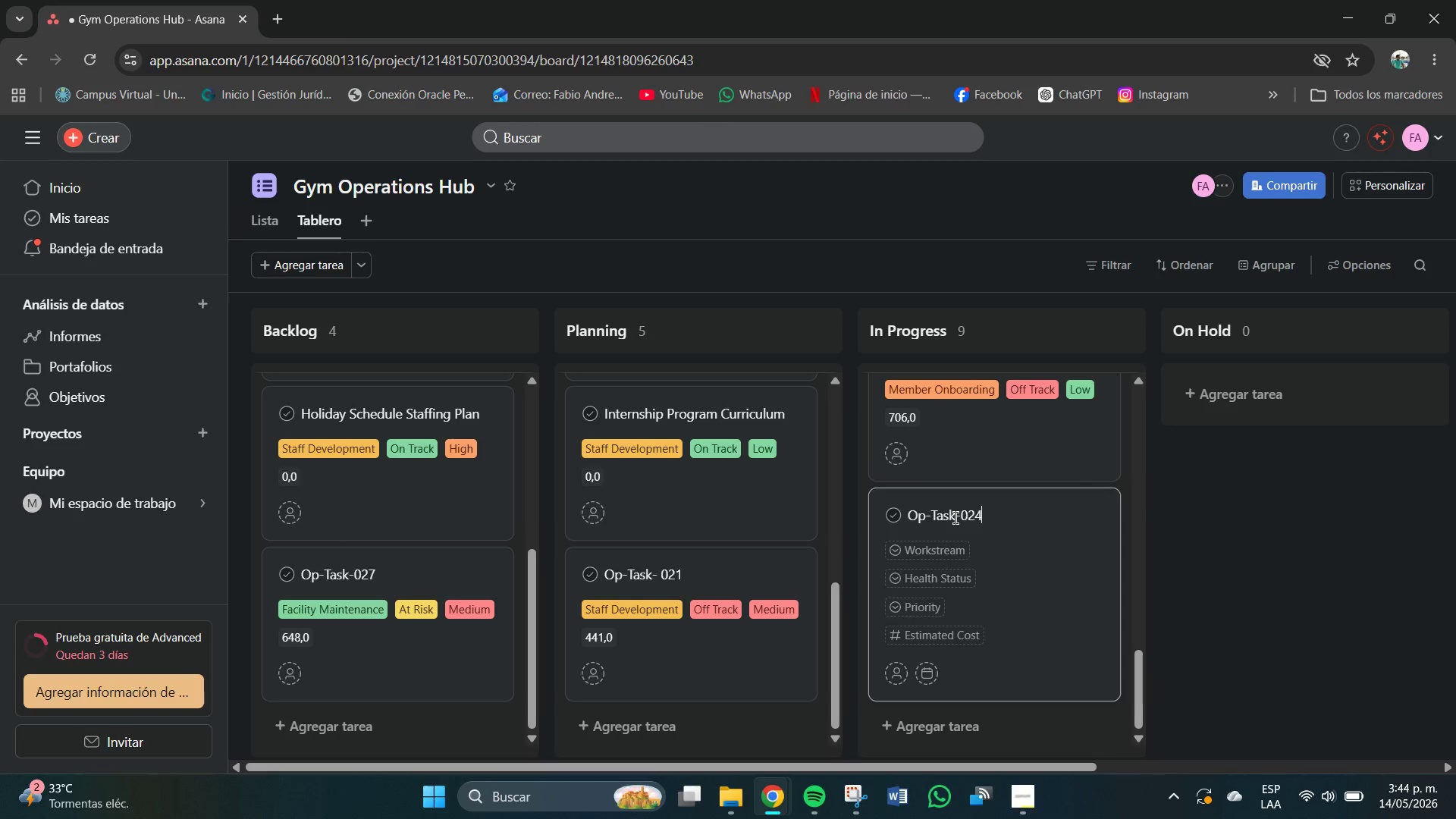 
left_click([936, 554])
 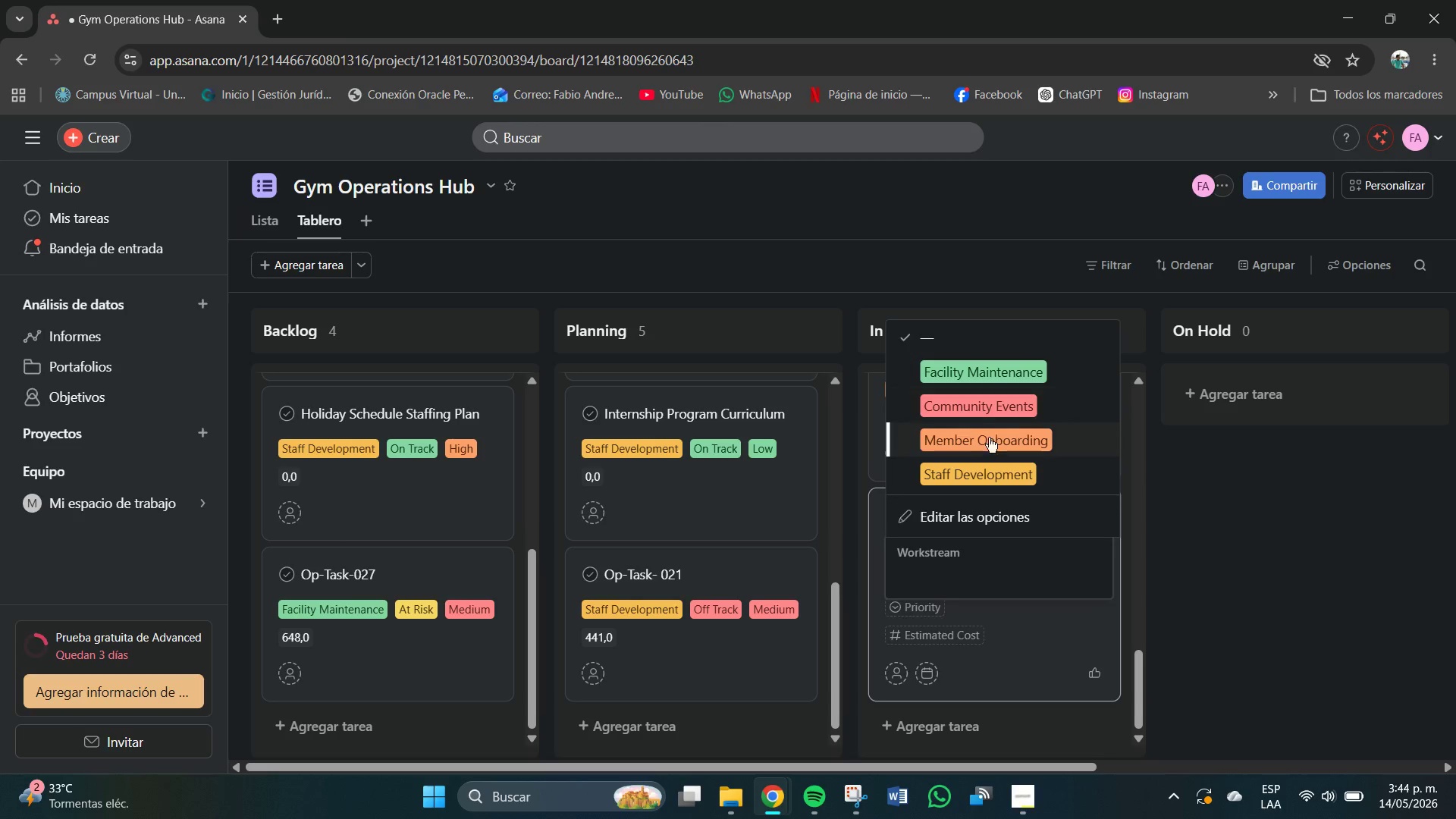 
left_click([991, 449])
 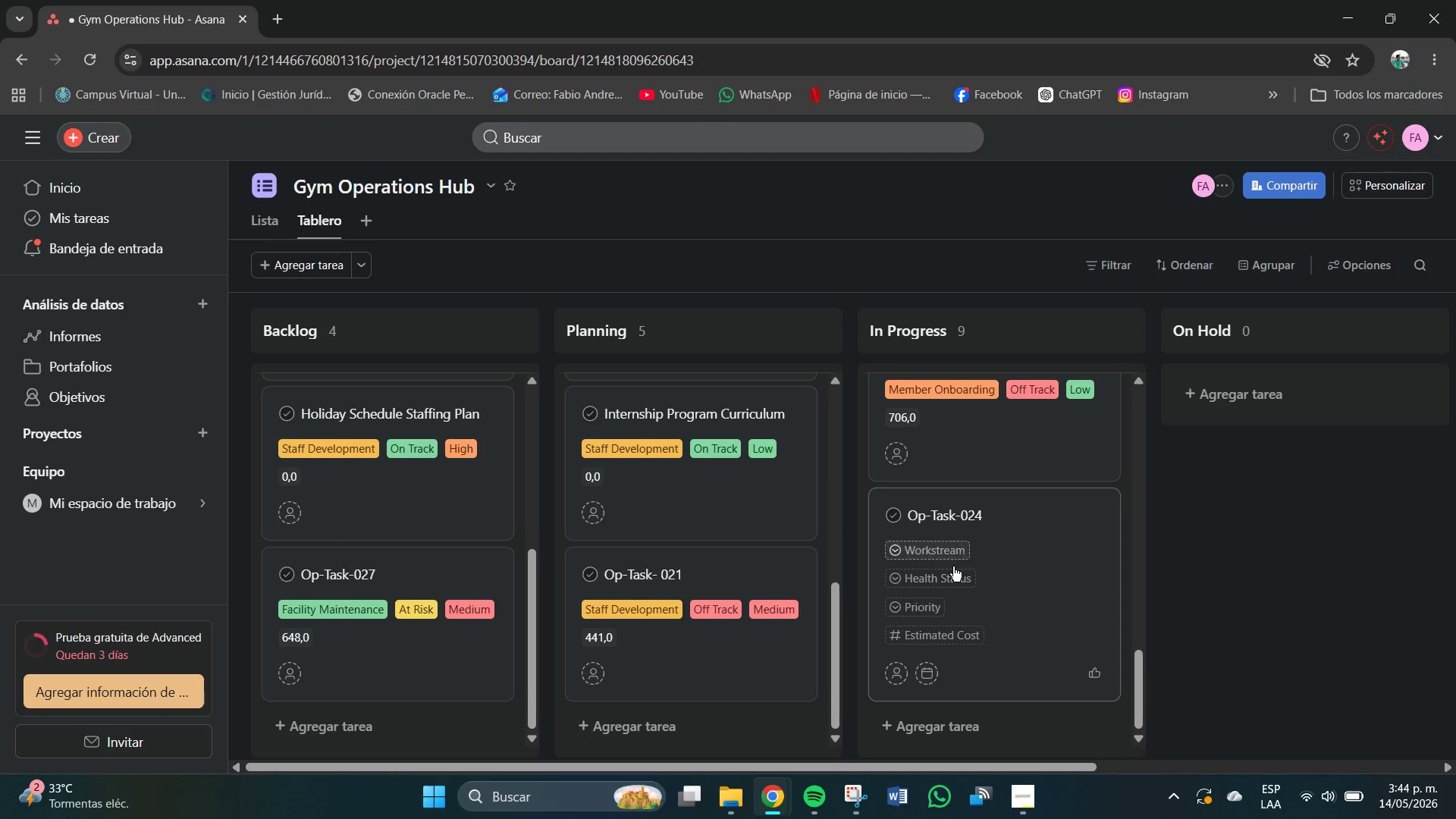 
left_click([951, 576])
 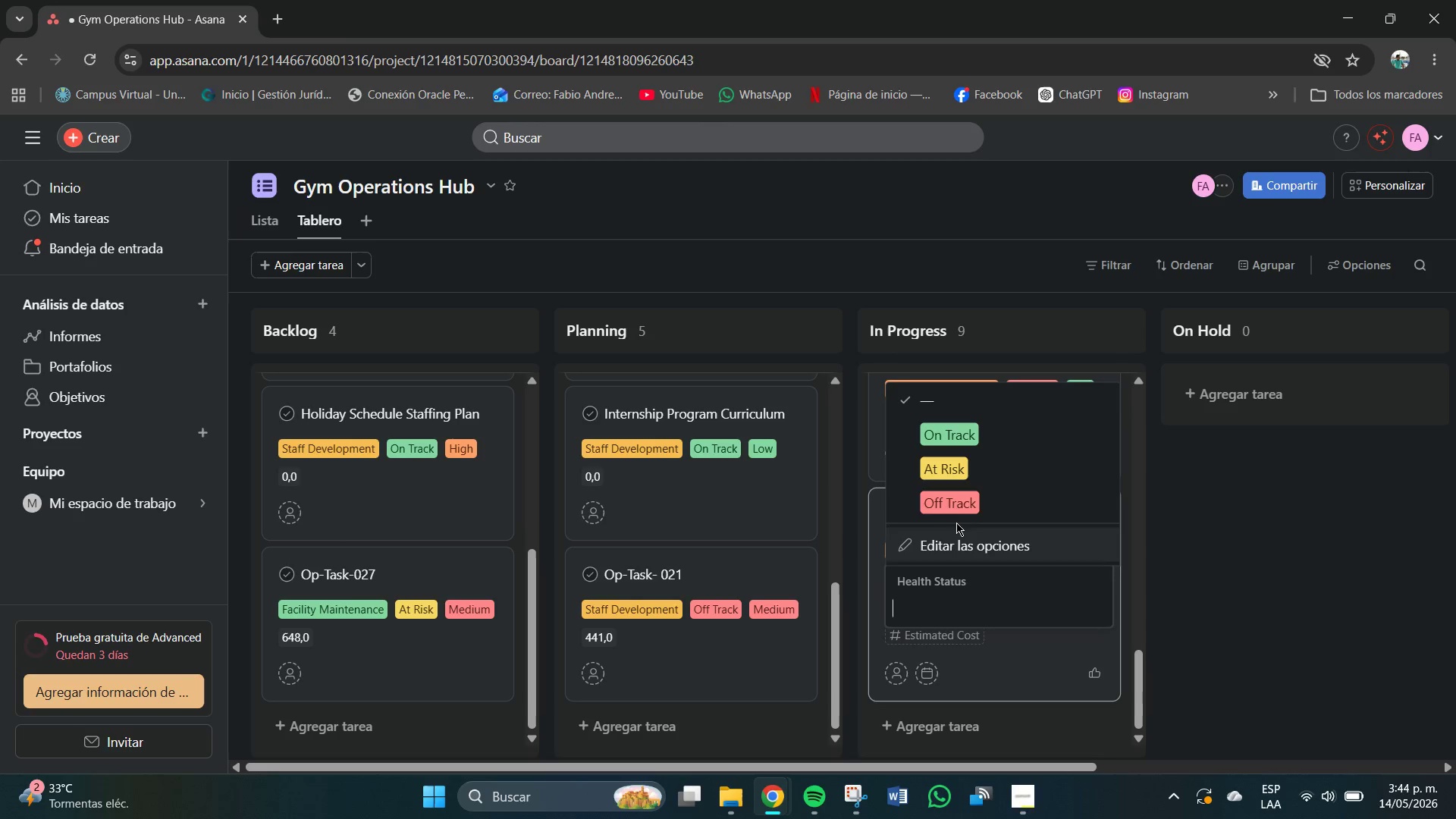 
left_click([947, 465])
 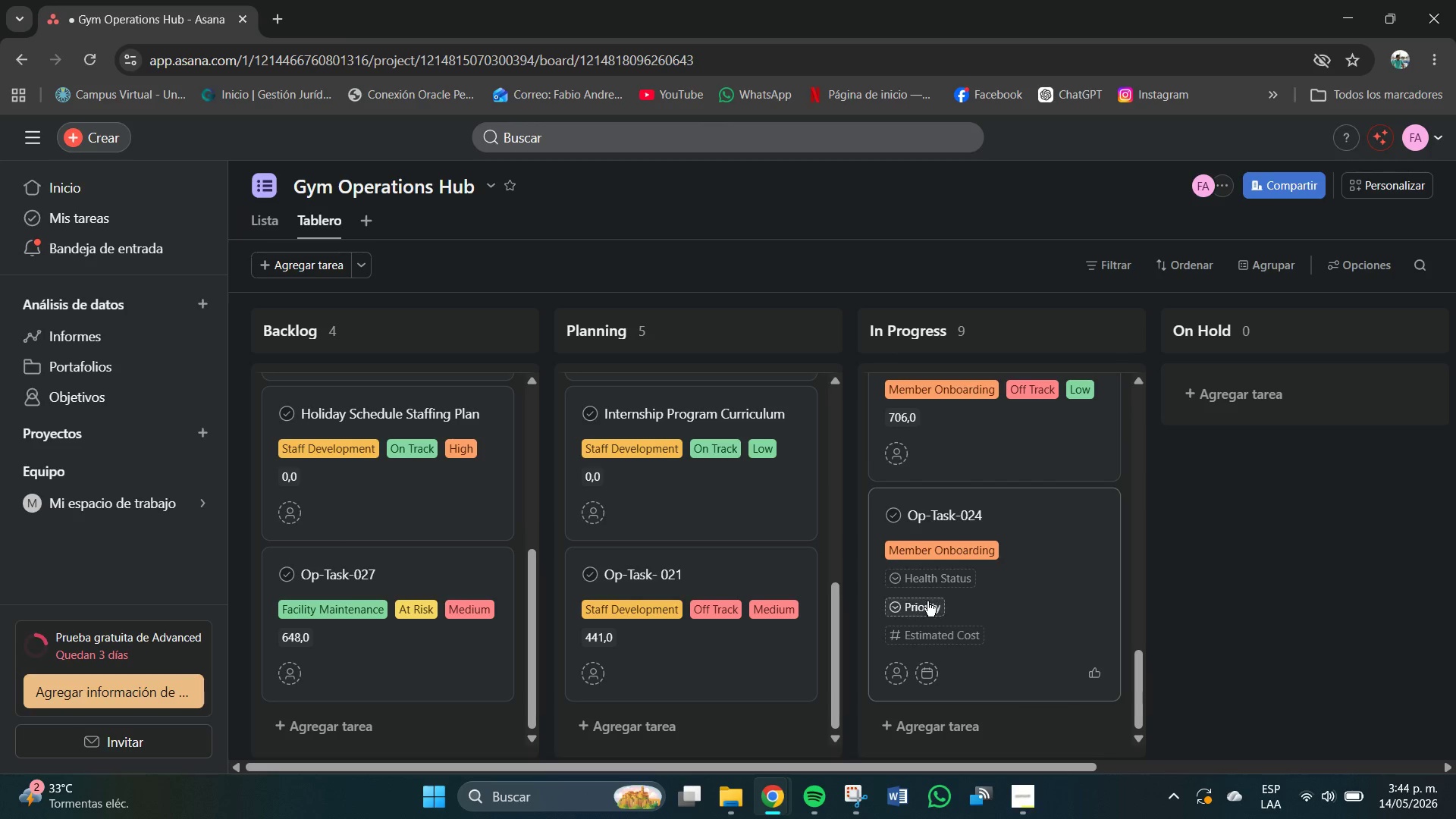 
left_click([926, 601])
 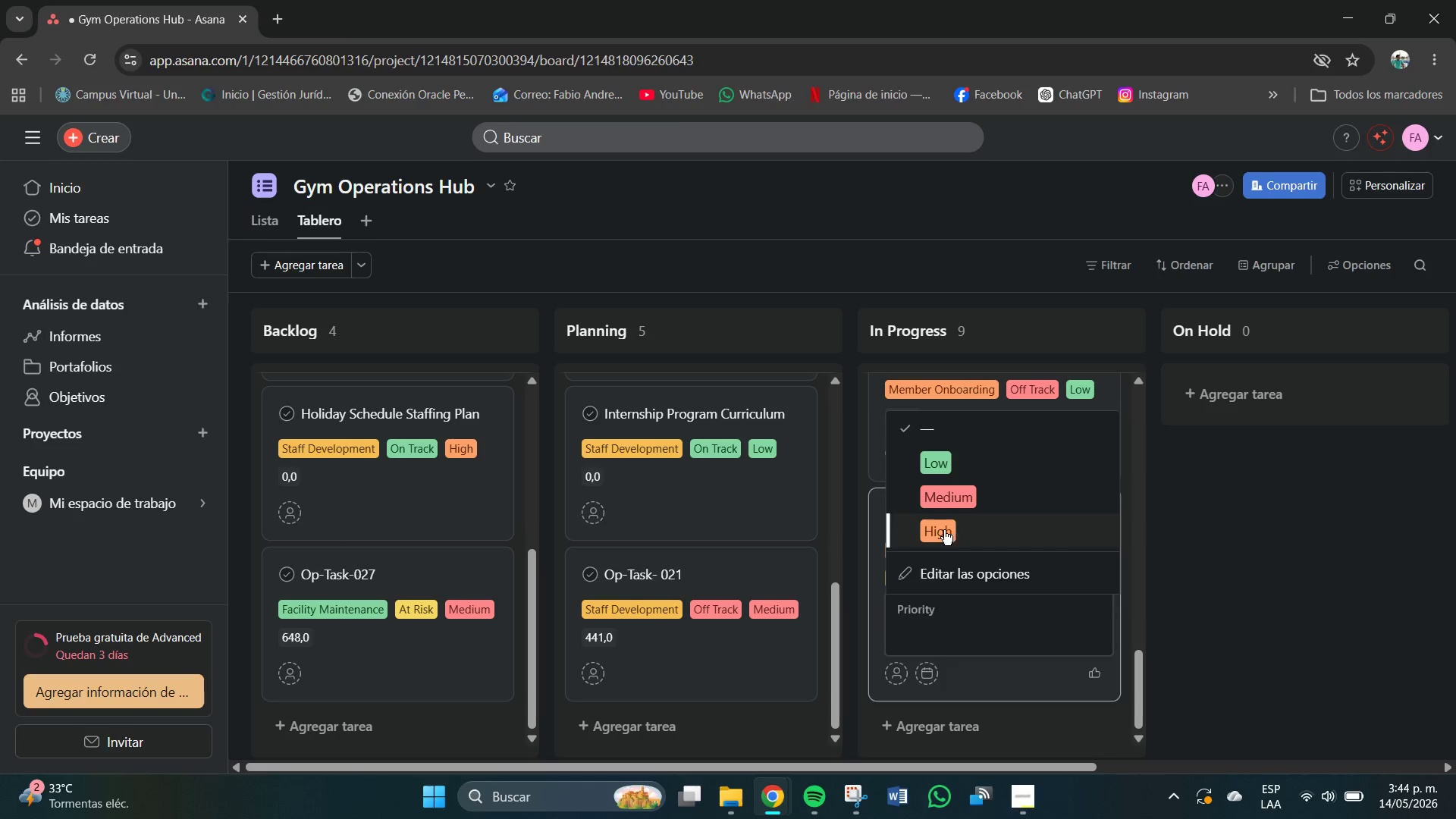 
left_click([939, 463])
 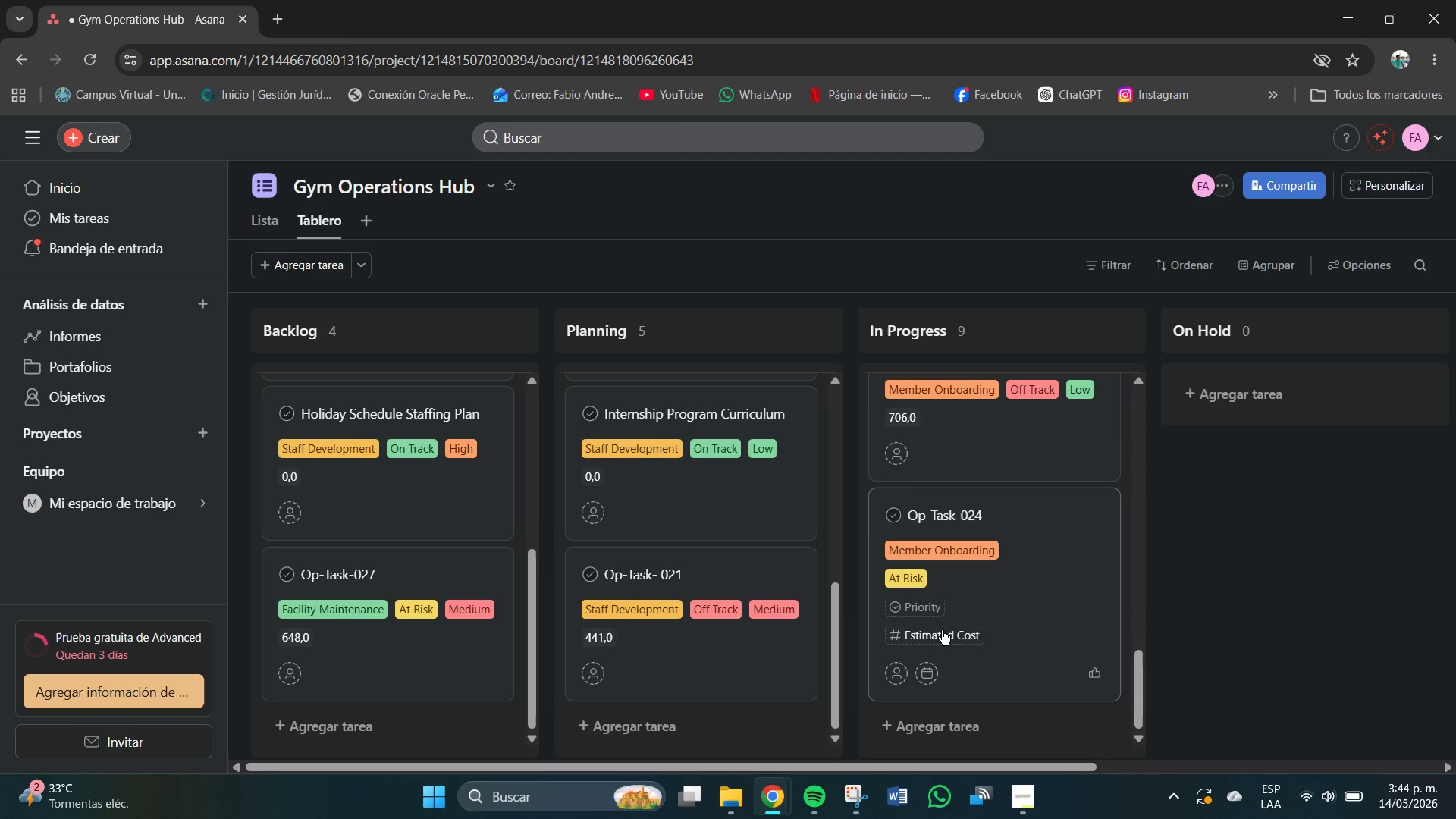 
left_click([942, 632])
 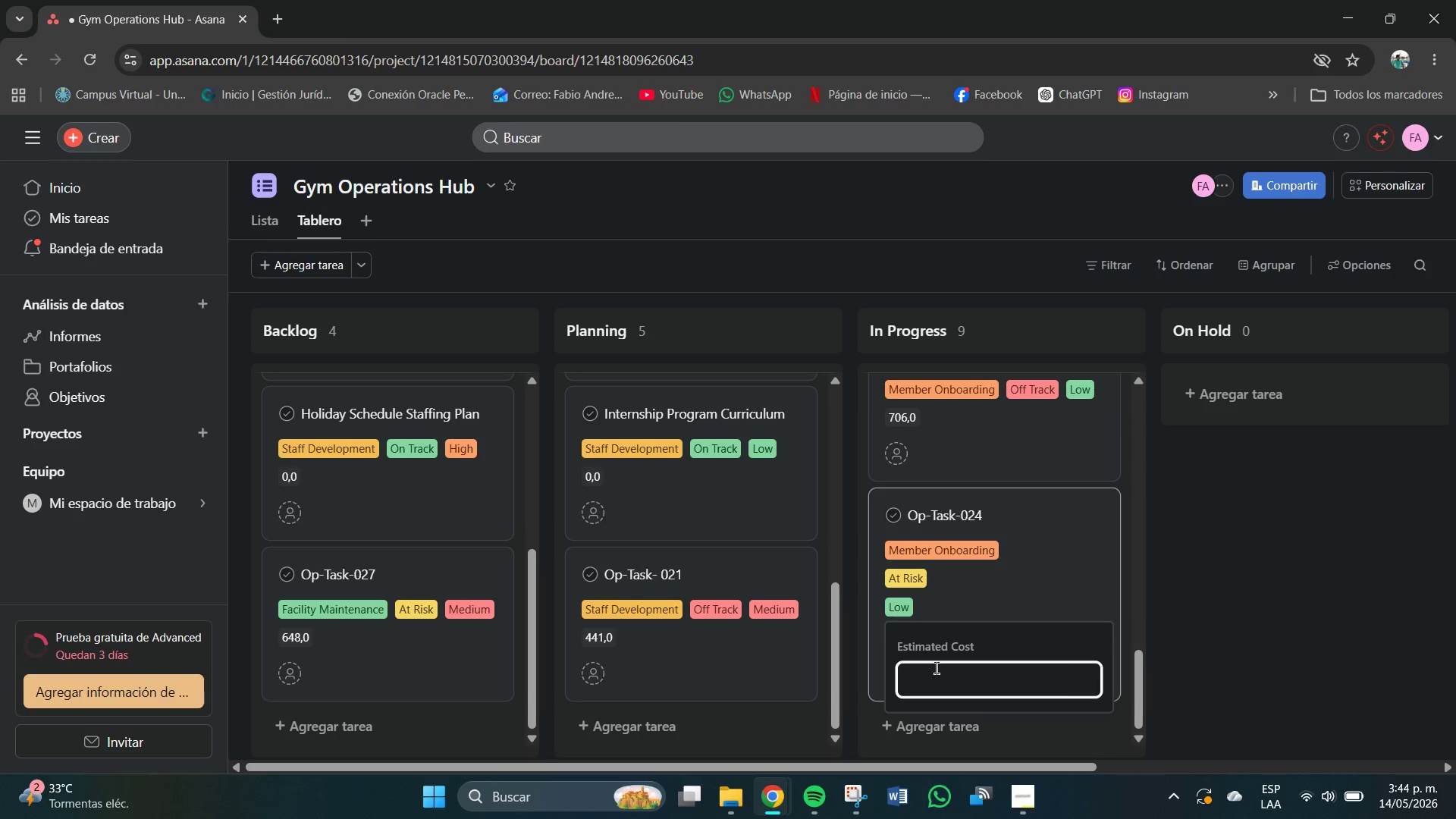 
left_click([937, 668])
 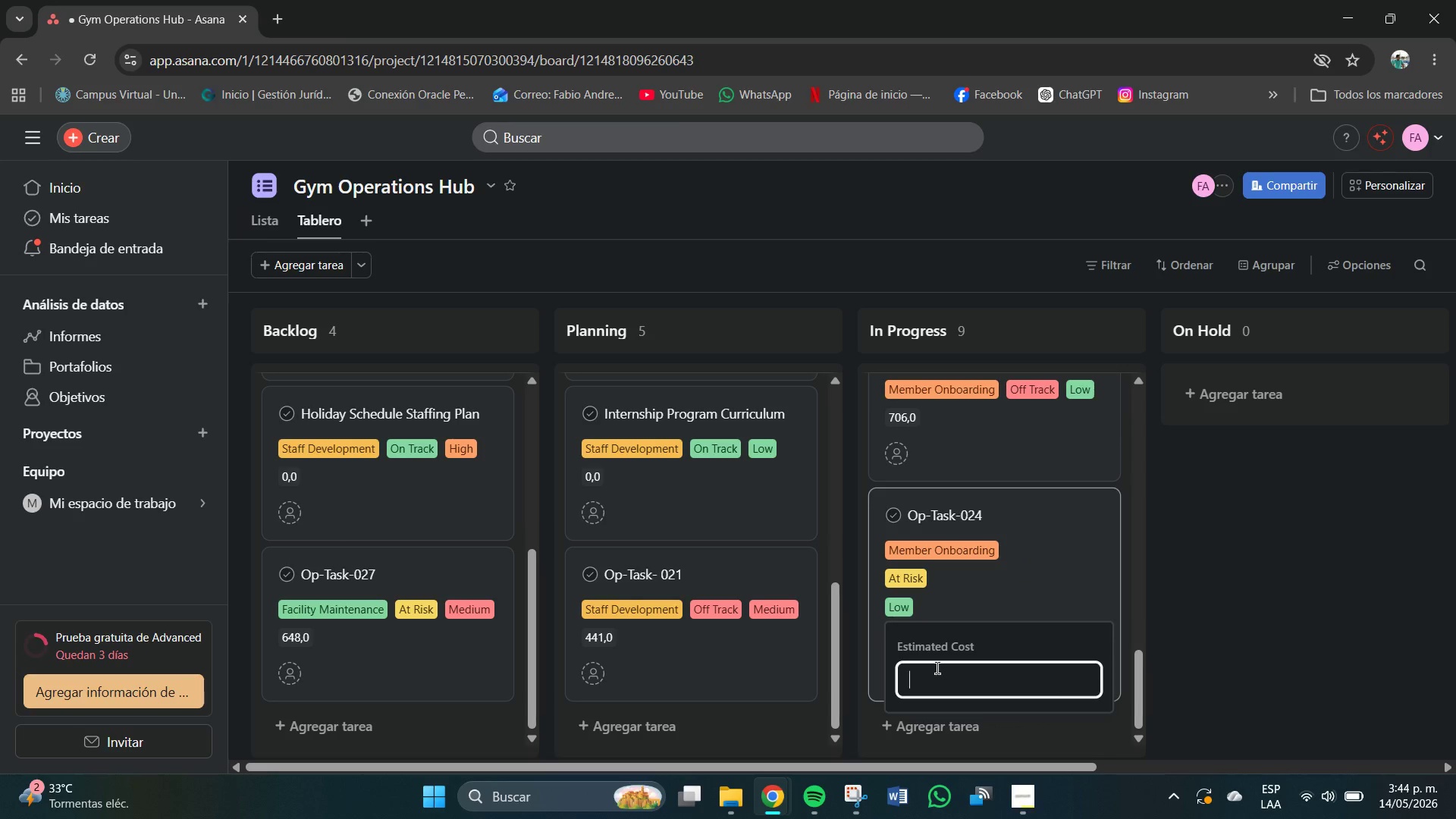 
key(Numpad4)
 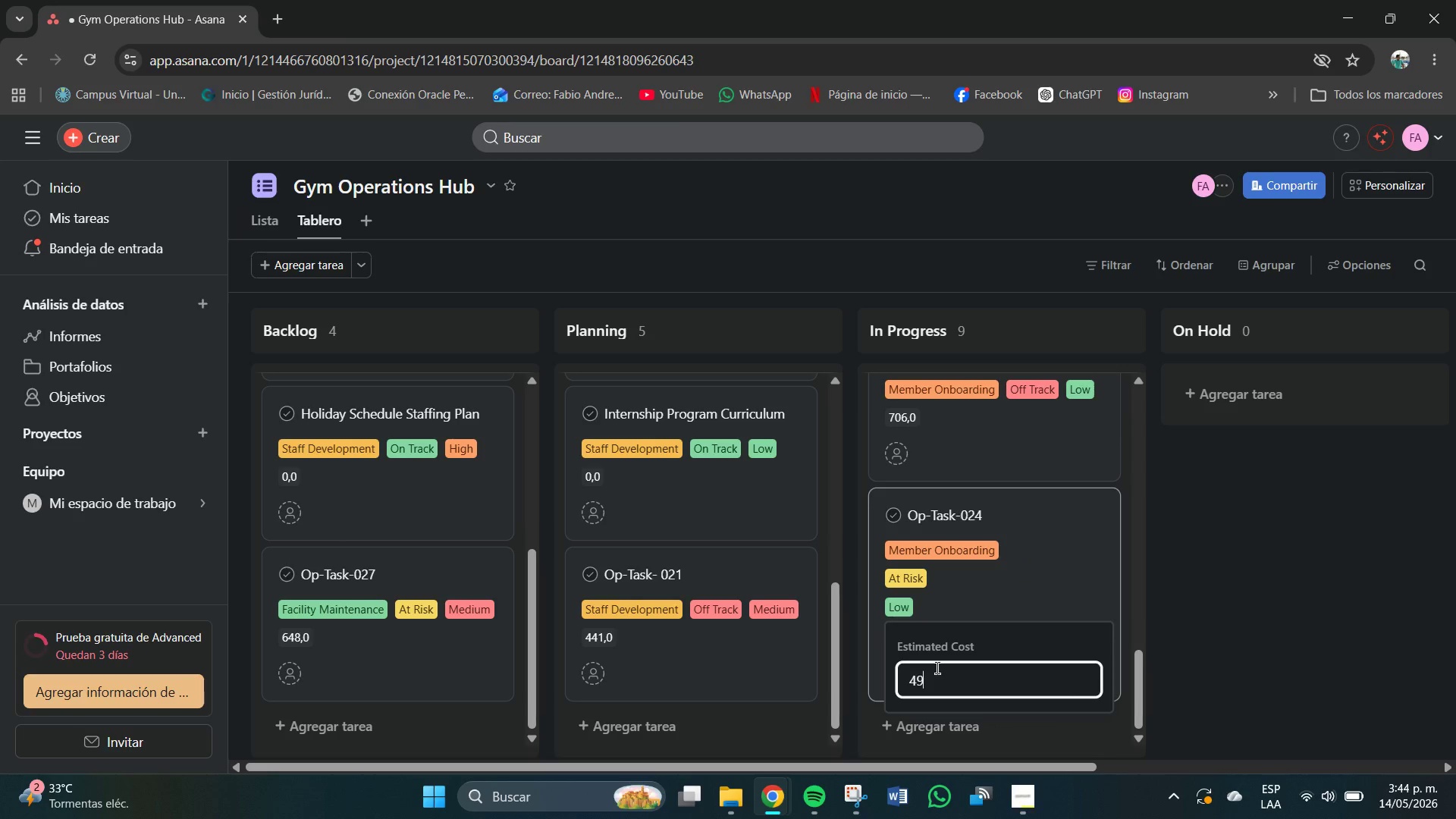 
key(Numpad9)
 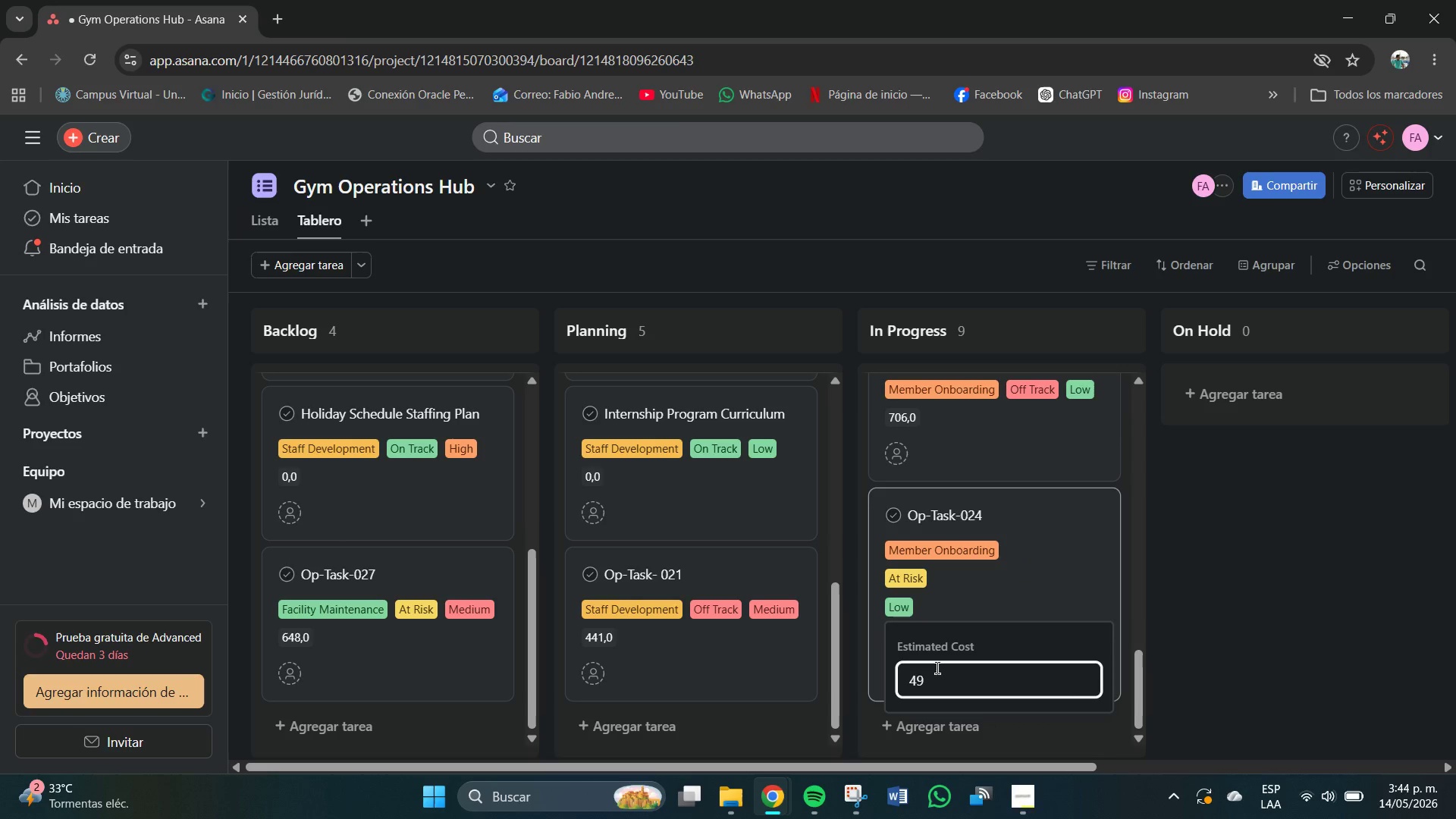 
key(Numpad6)
 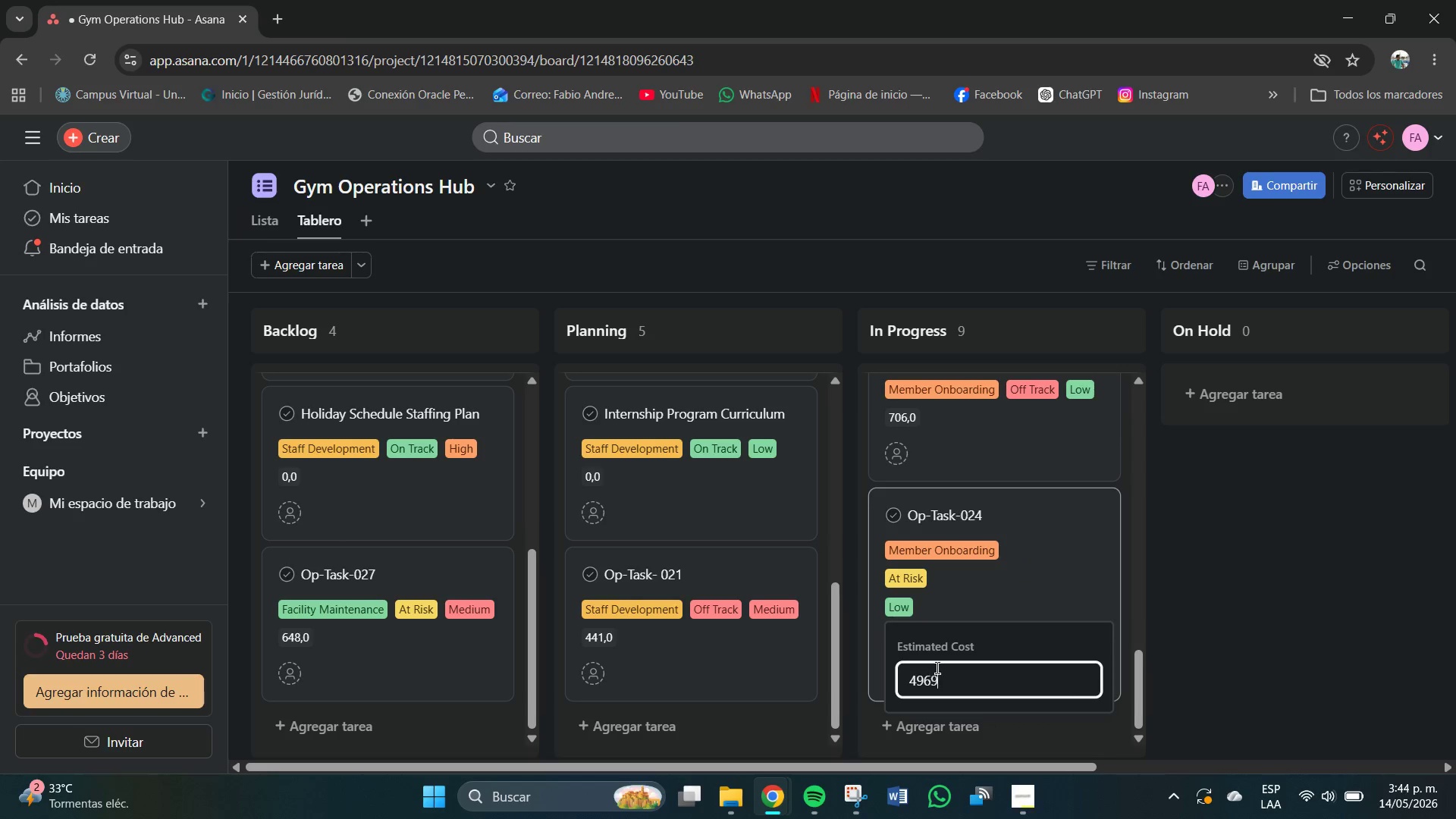 
key(Numpad9)
 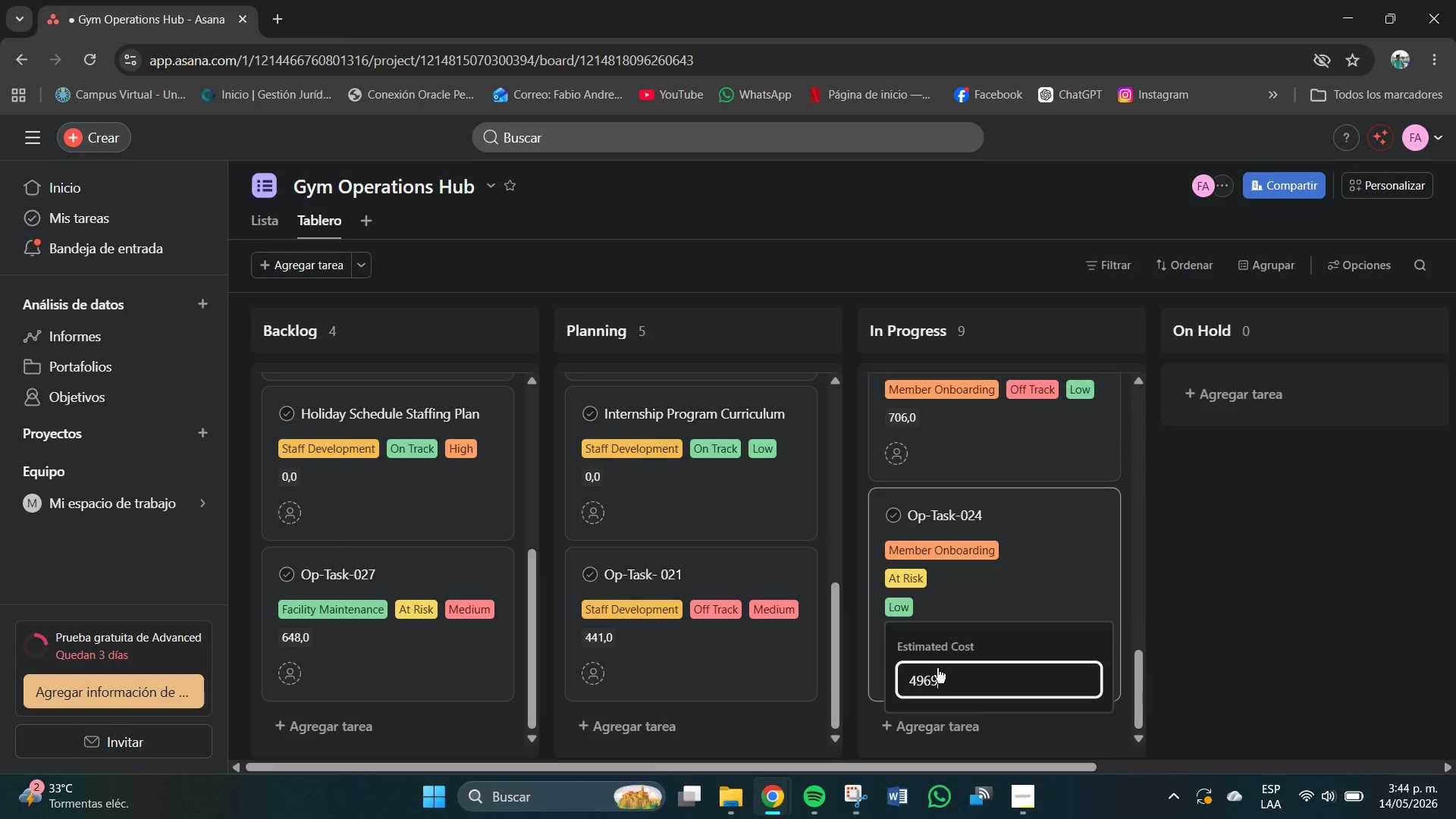 
key(NumpadEnter)
 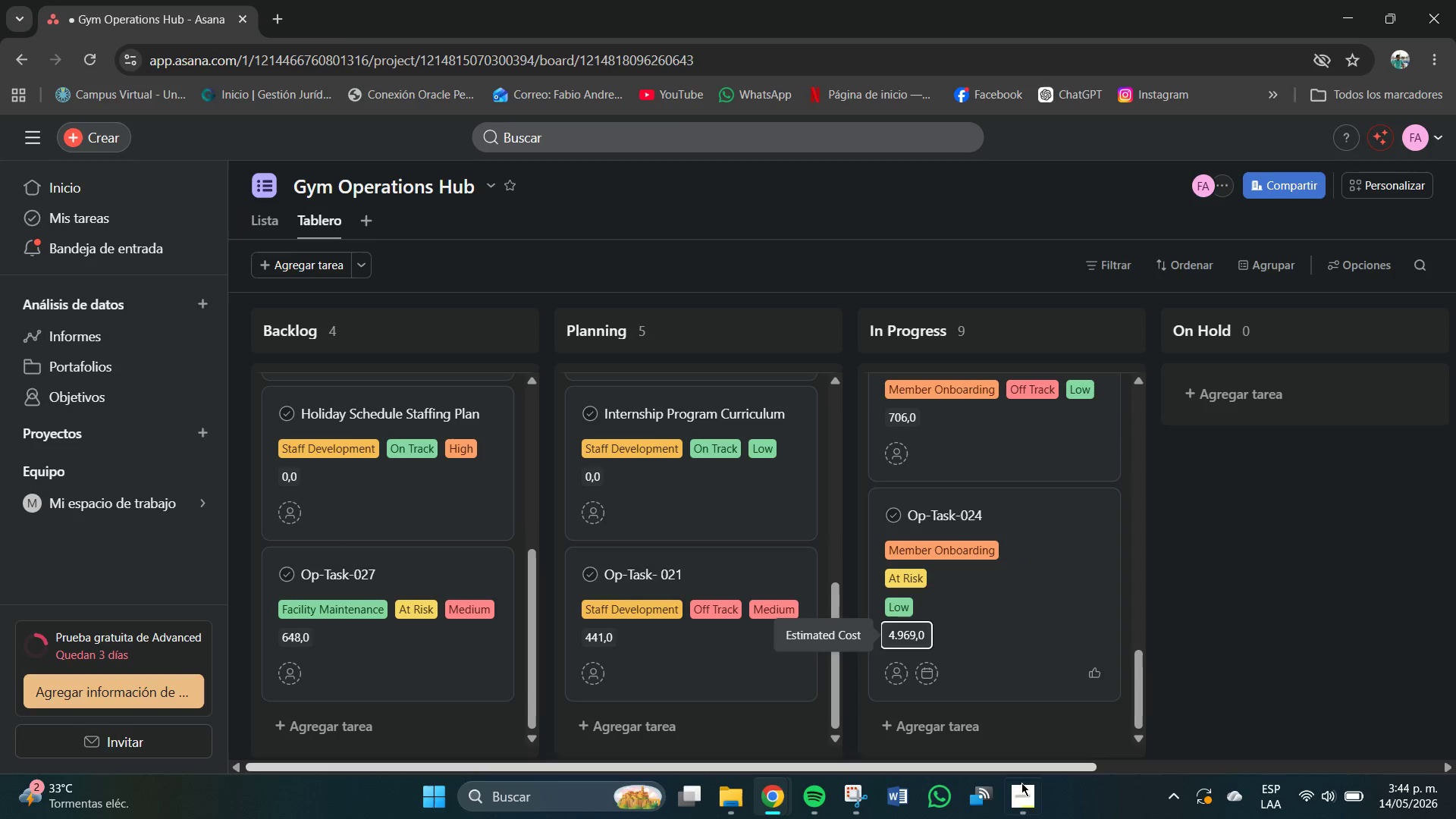 
left_click([1028, 808])